 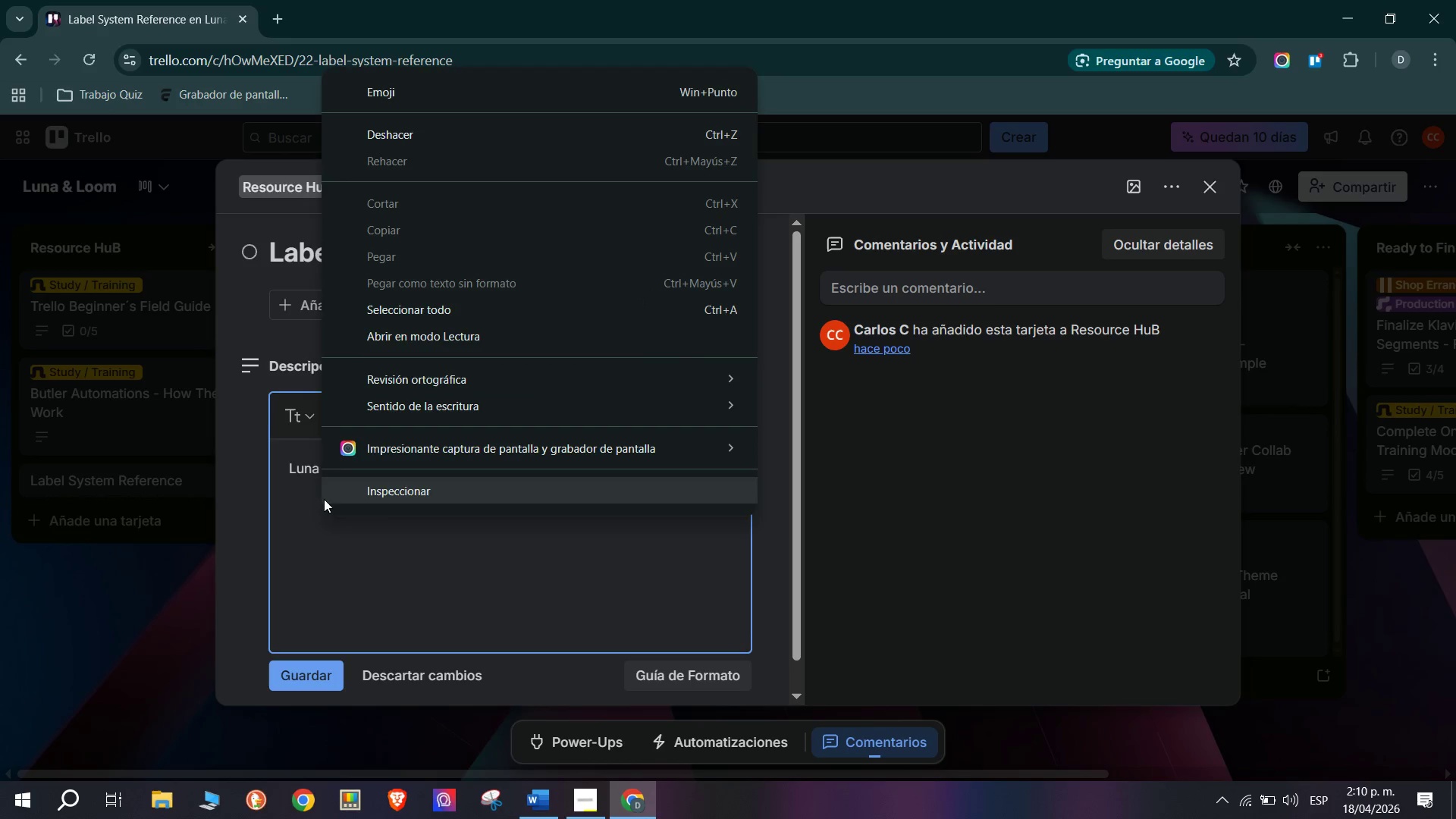 
left_click([457, 99])
 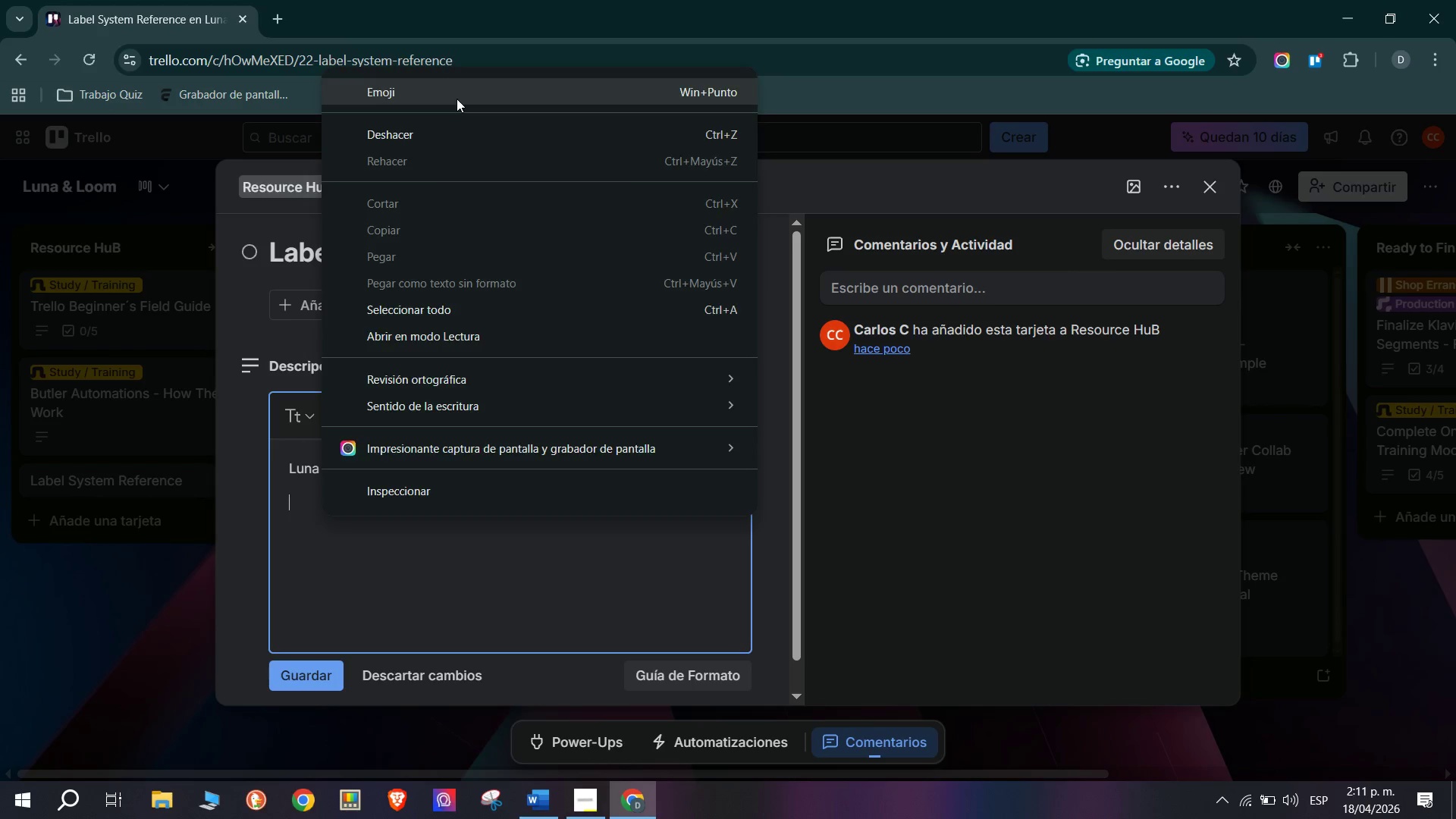 
key(Meta+MetaLeft)
 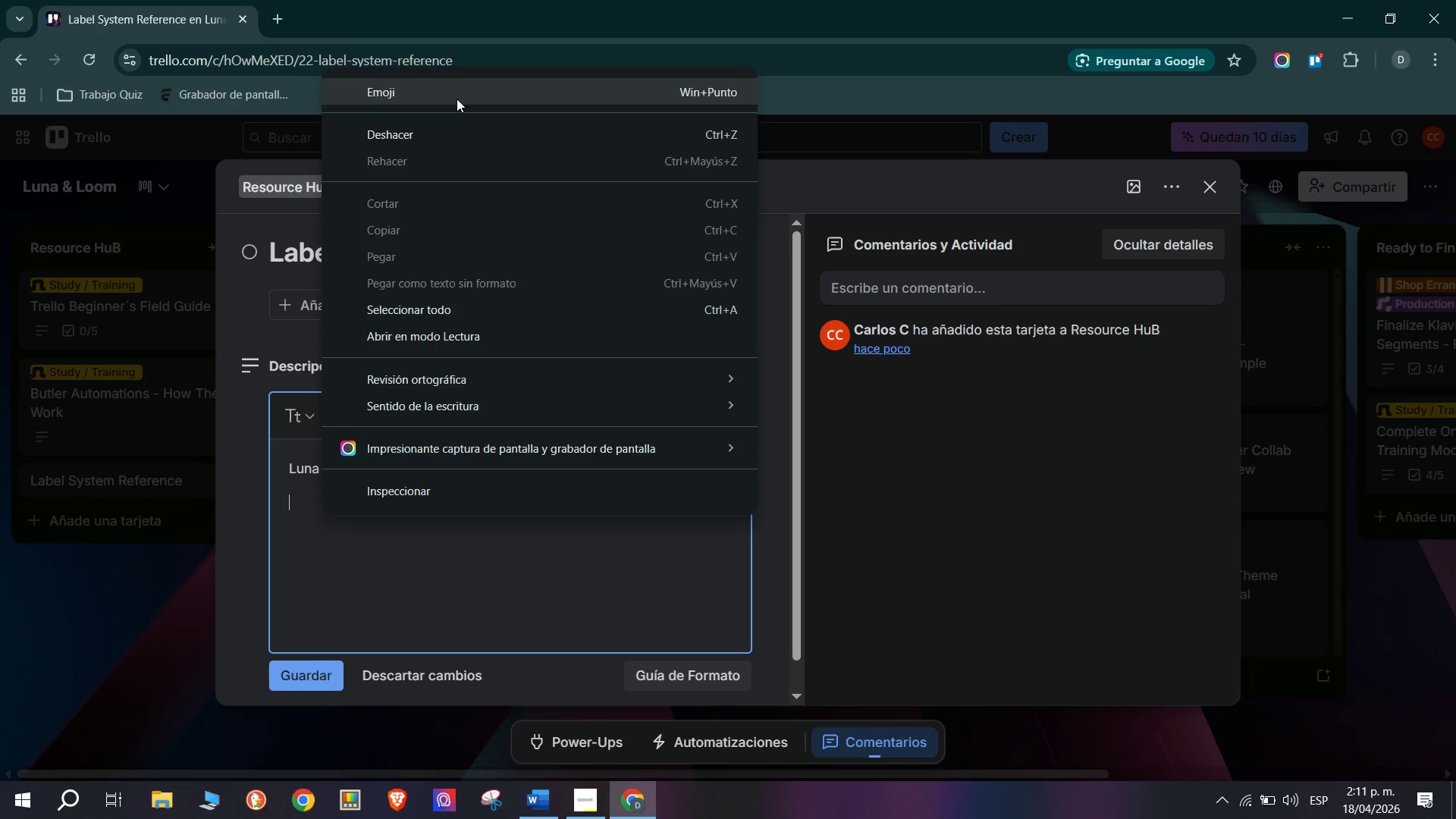 
scroll: coordinate [481, 359], scroll_direction: down, amount: 16.0
 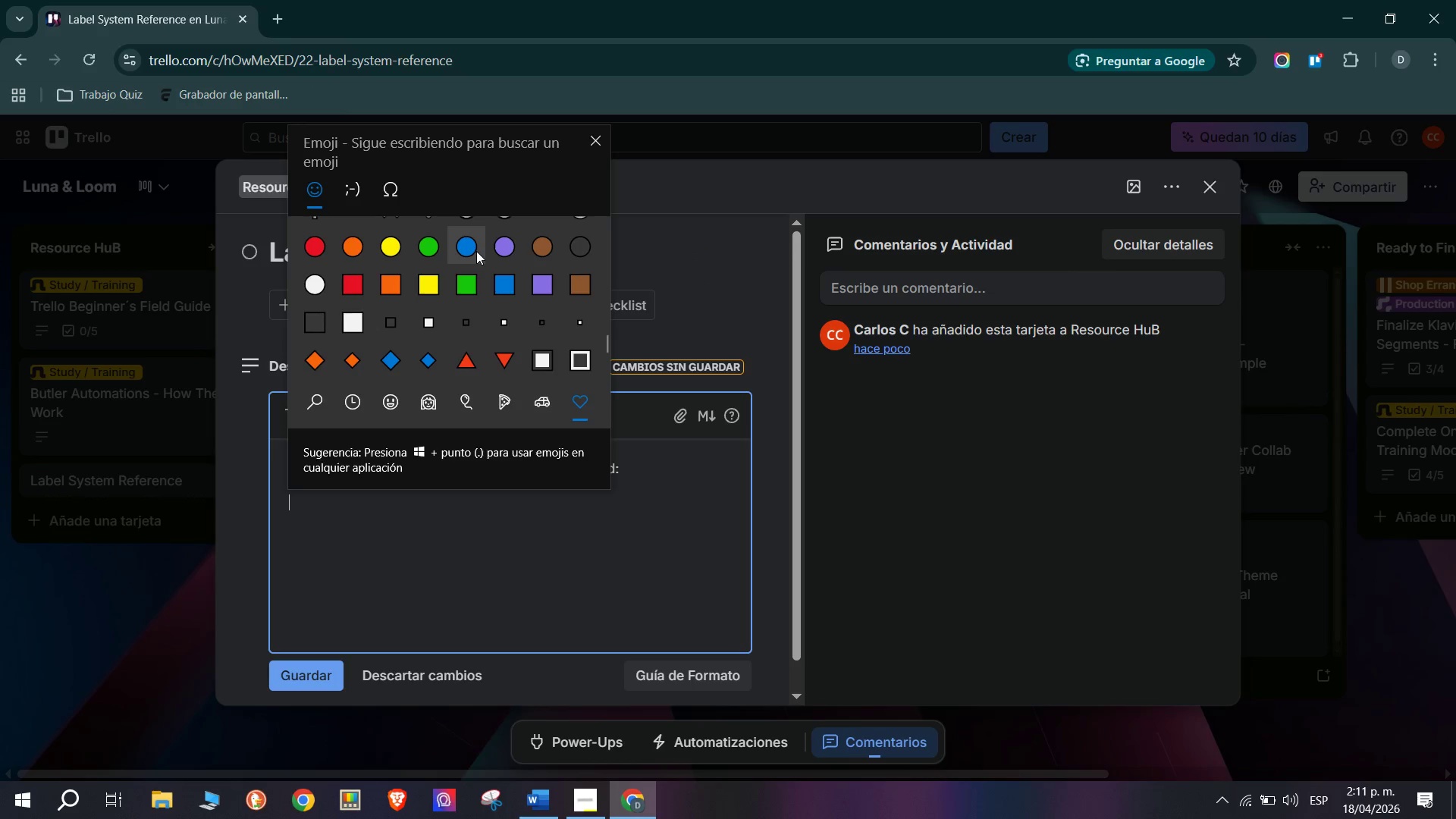 
left_click([476, 251])
 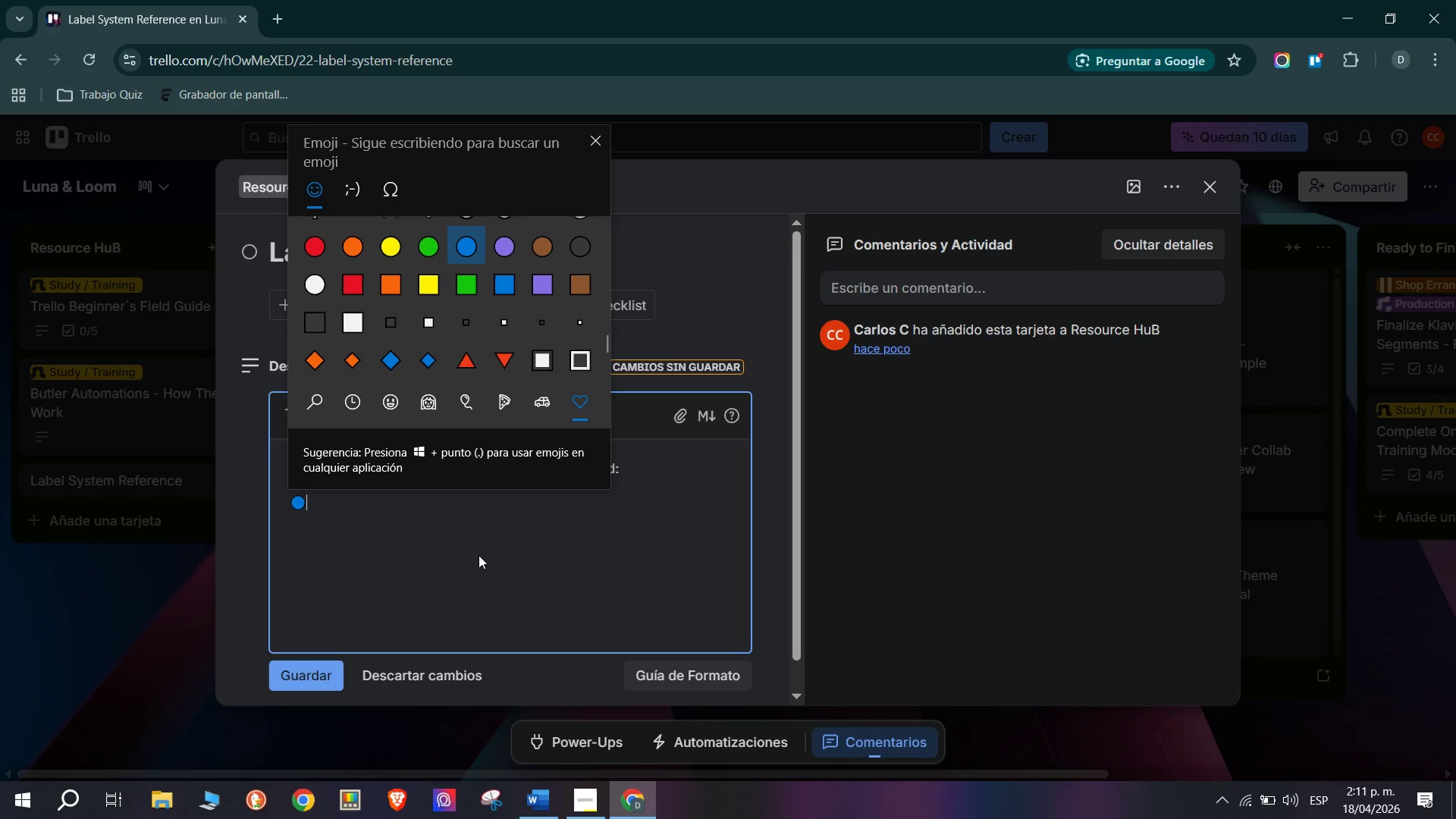 
left_click([588, 141])
 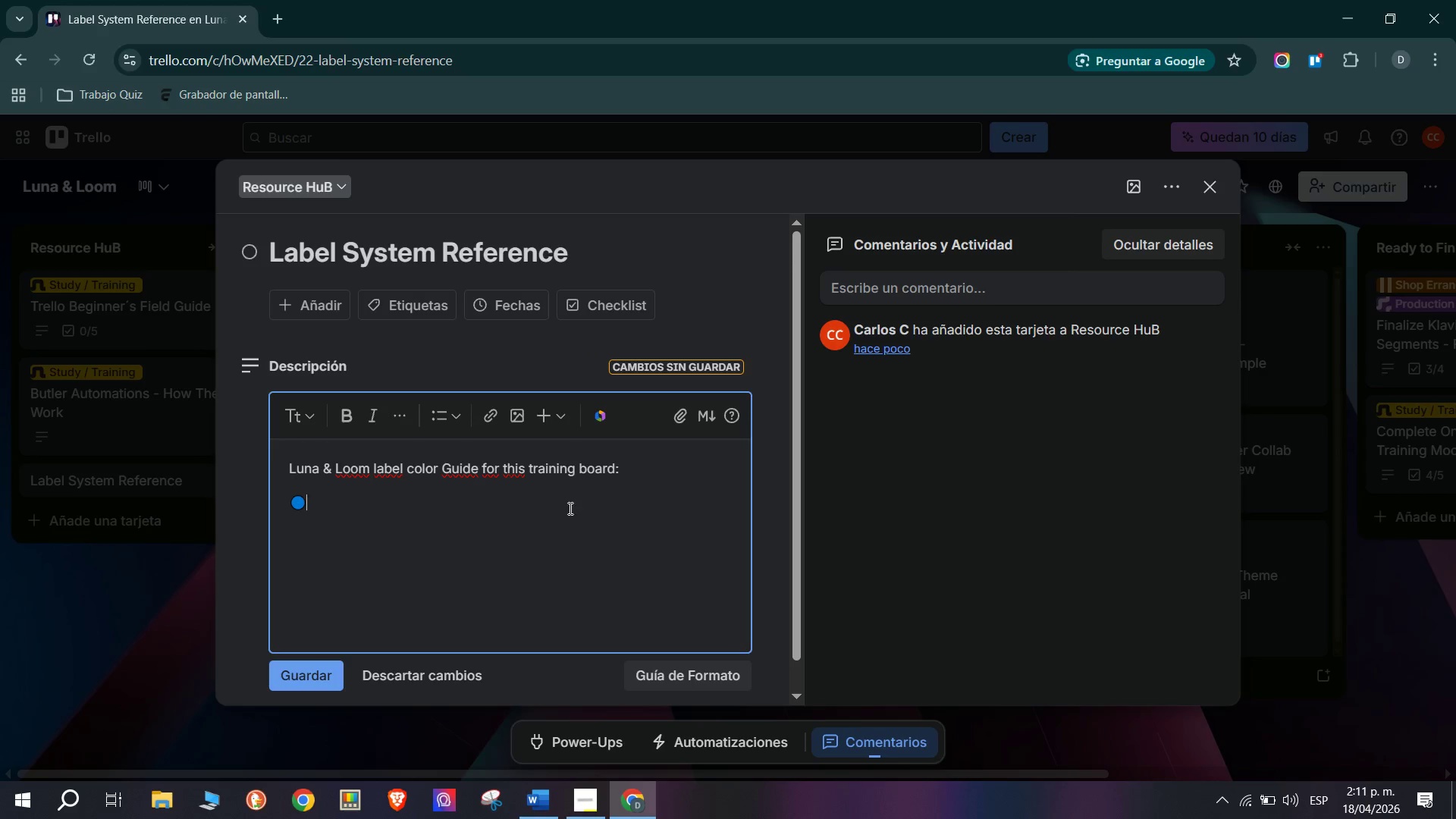 
type(Personal - Indic)
key(Backspace)
type(vidual)
key(Backspace)
key(Backspace)
key(Backspace)
type(ual tasks, personal goals )
 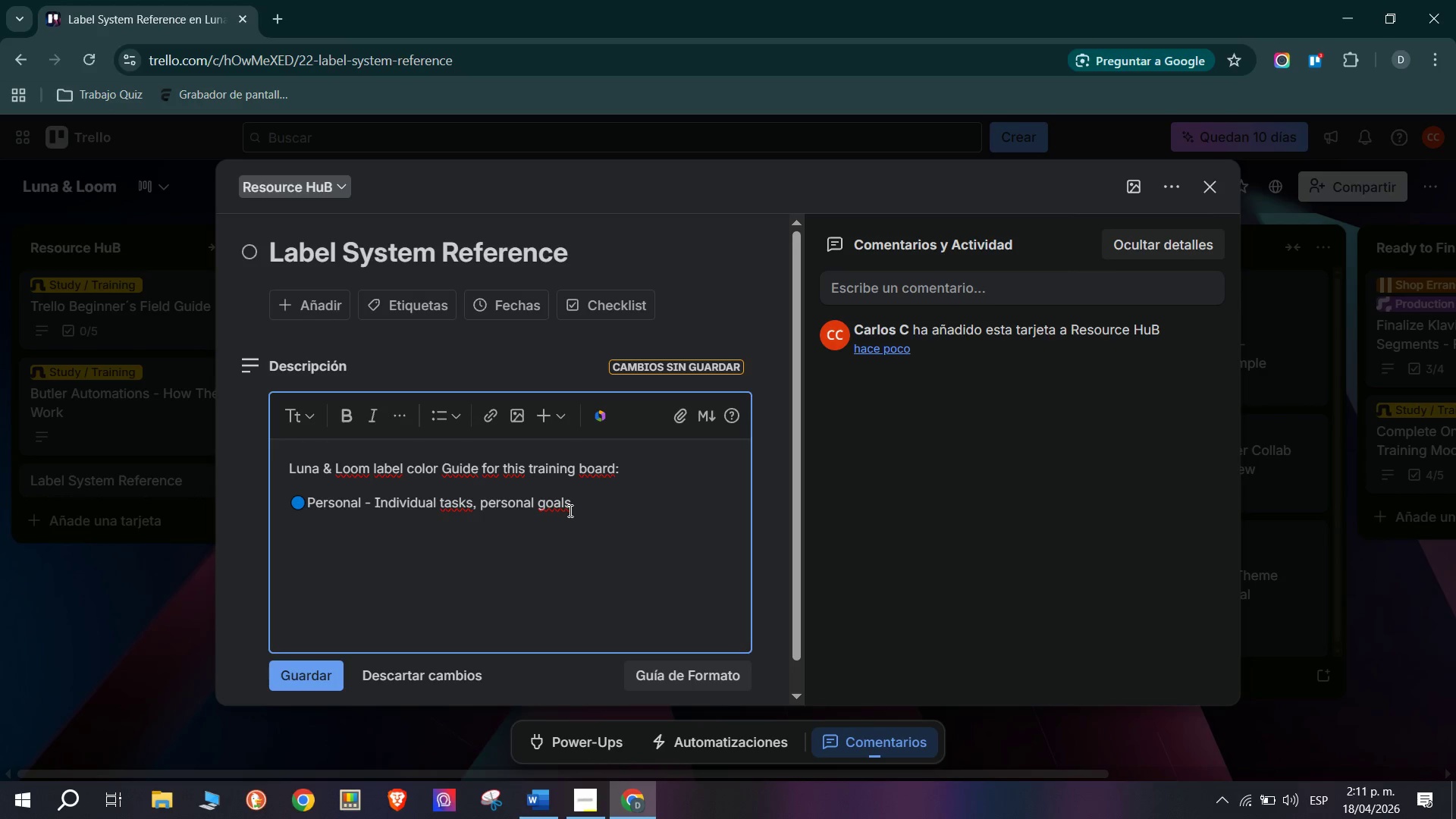 
key(Enter)
 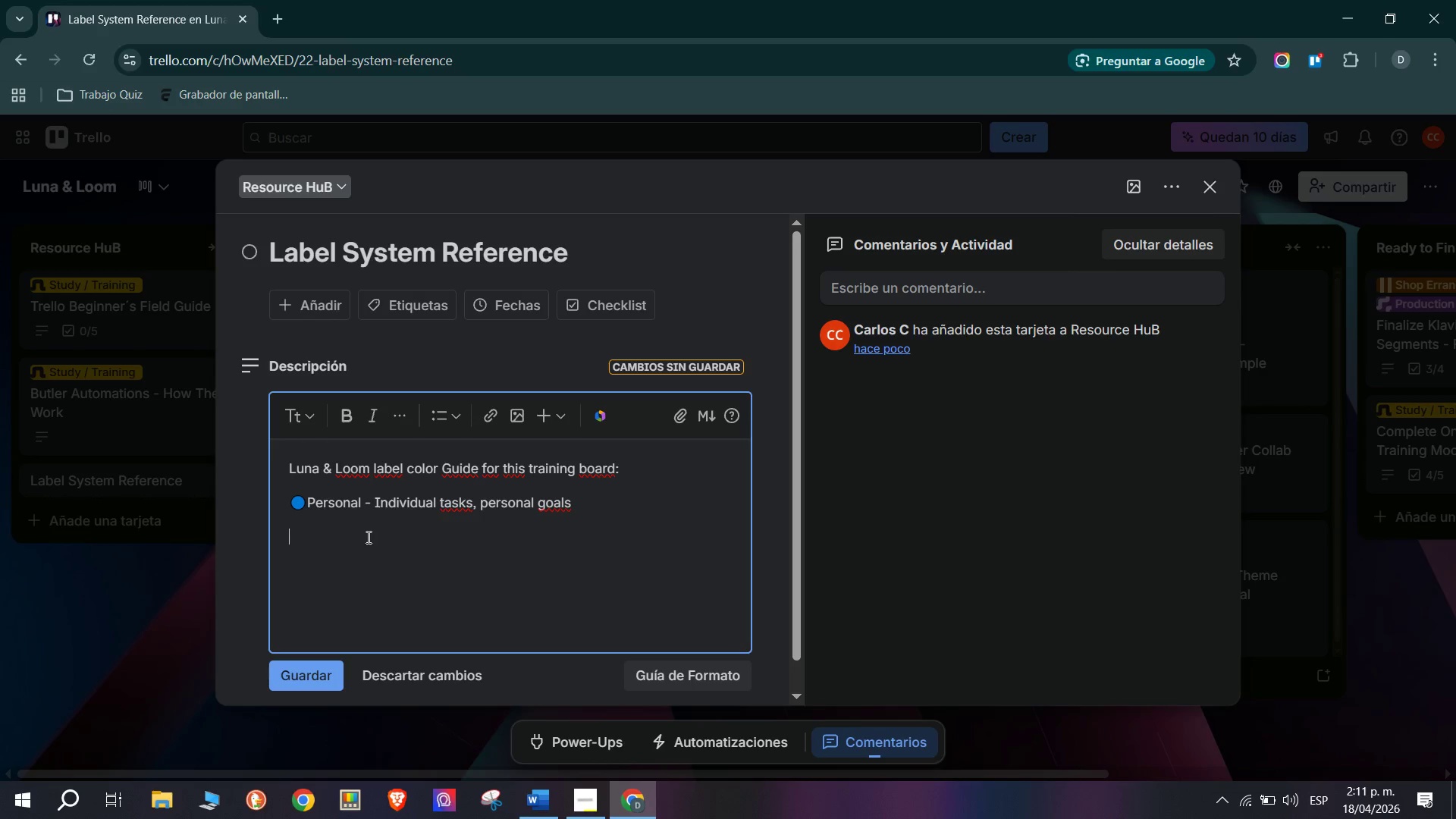 
right_click([300, 536])
 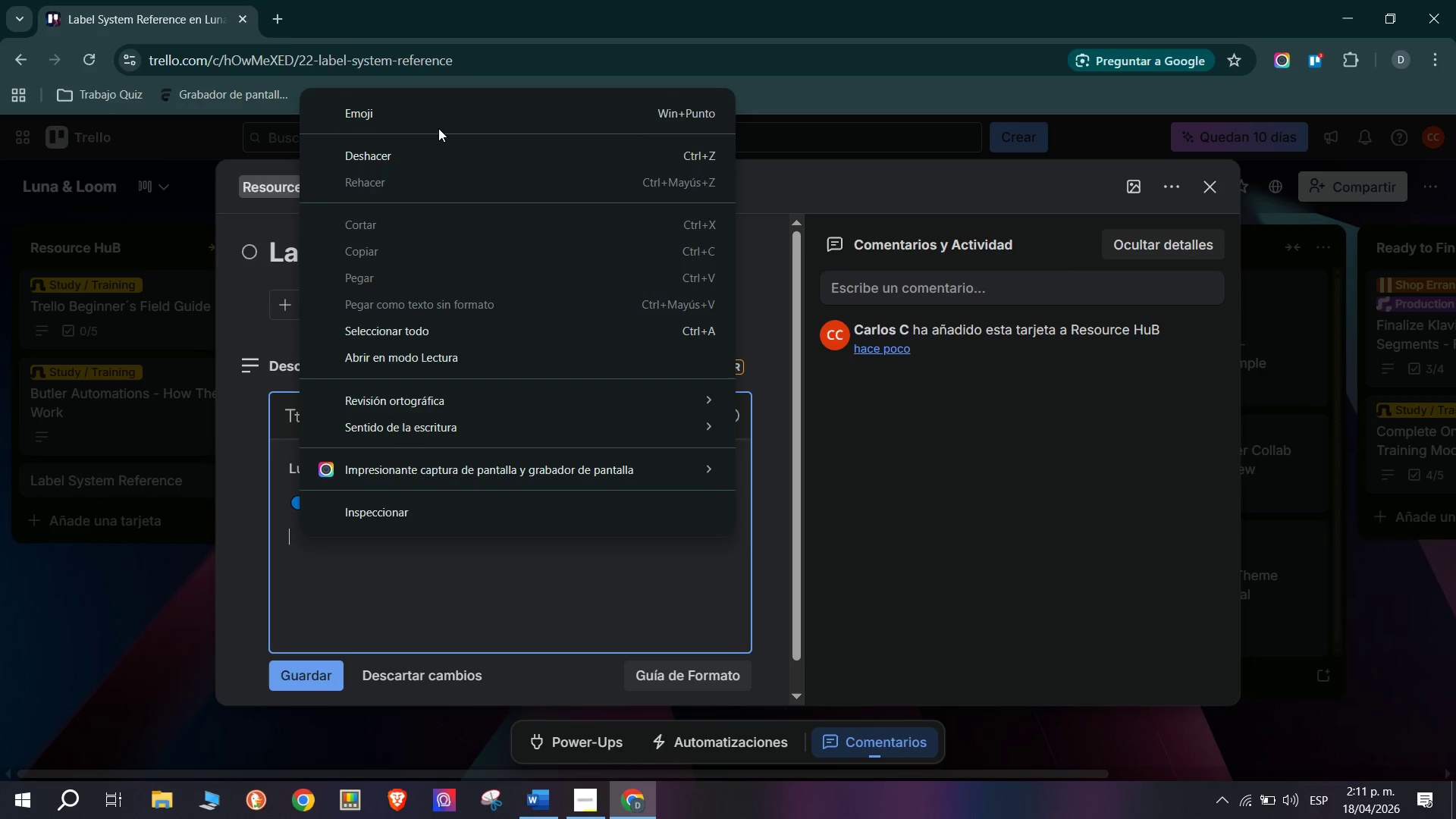 
left_click([446, 118])
 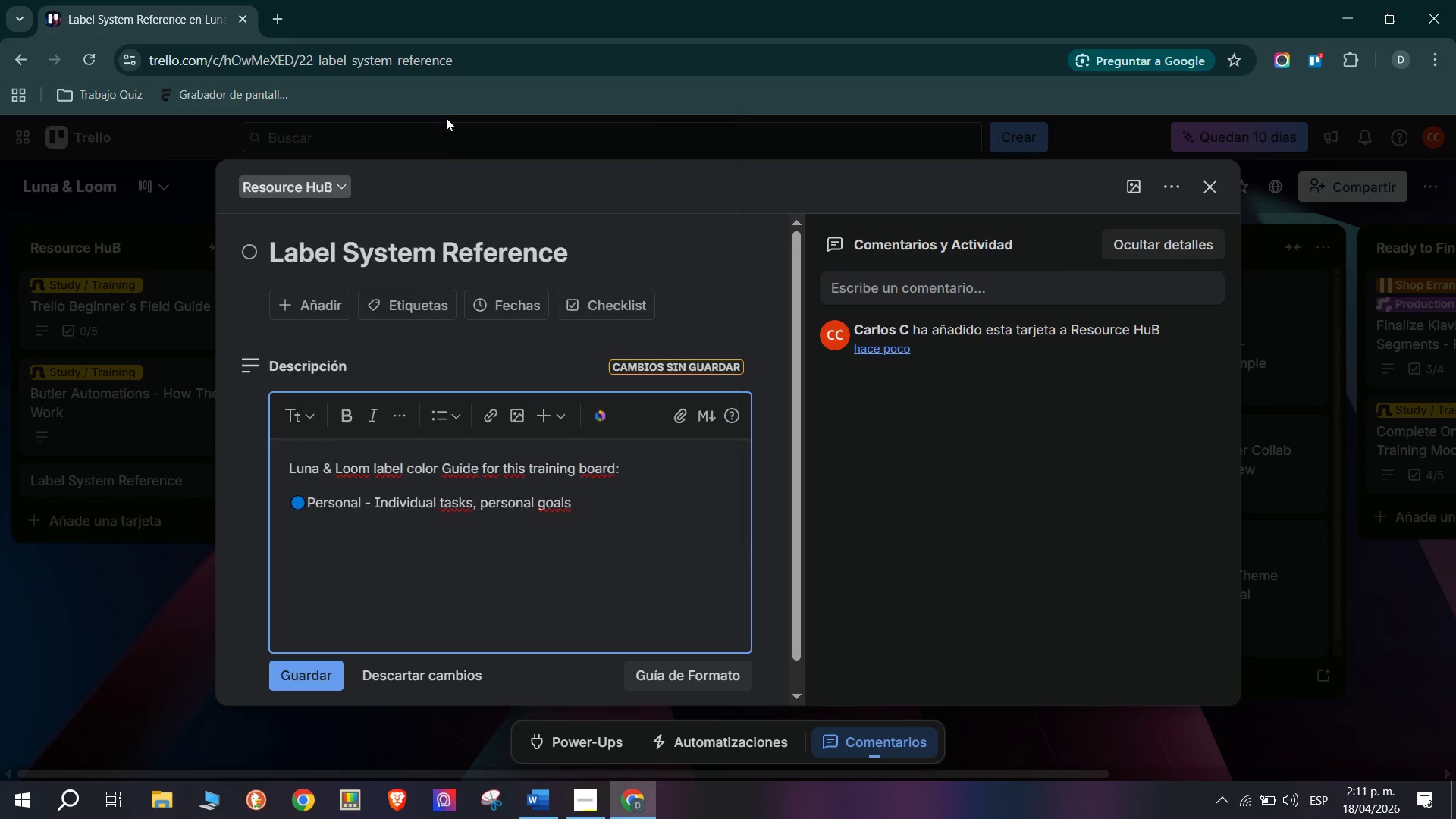 
scroll: coordinate [477, 359], scroll_direction: down, amount: 15.0
 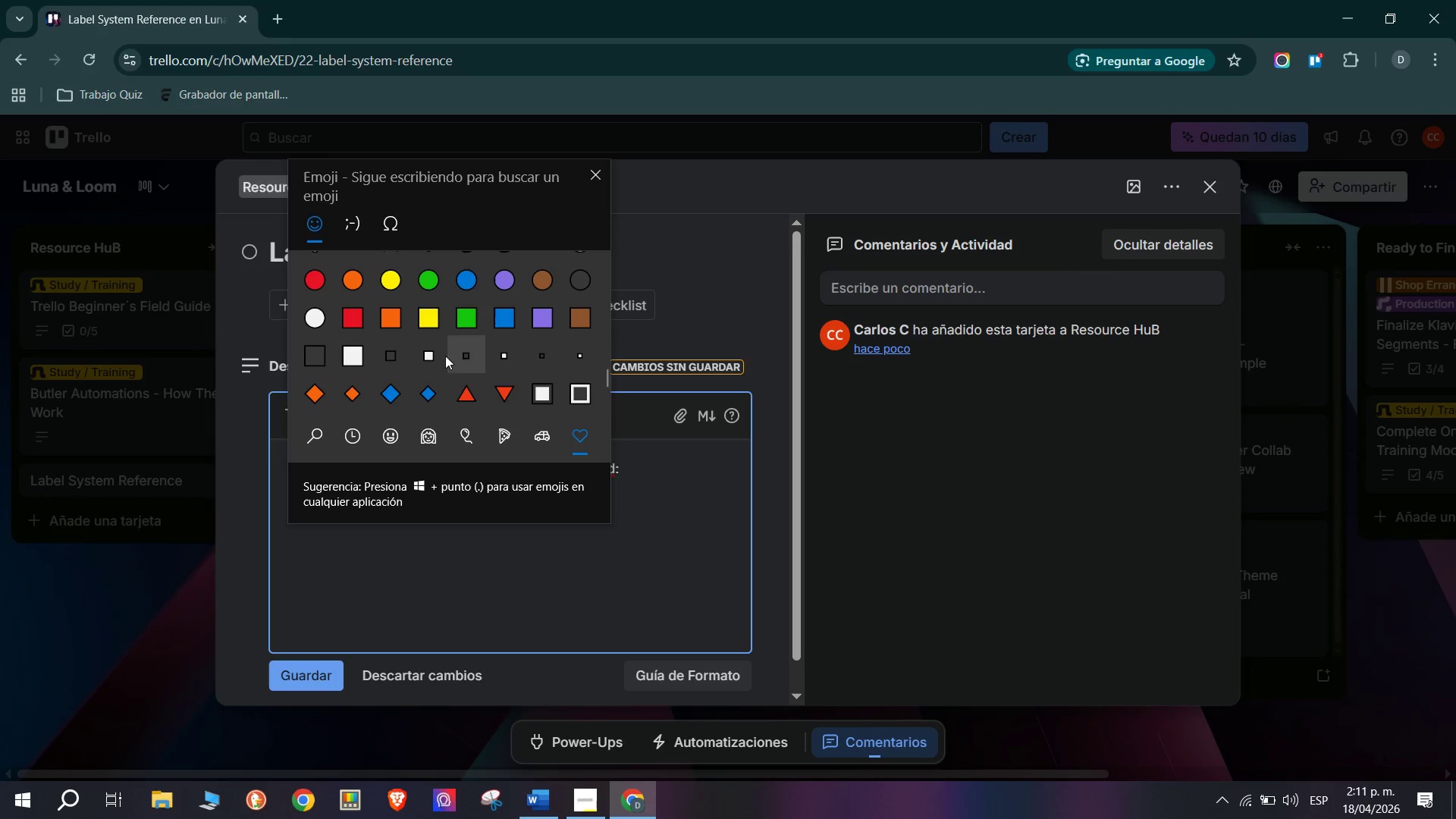 
left_click([400, 284])
 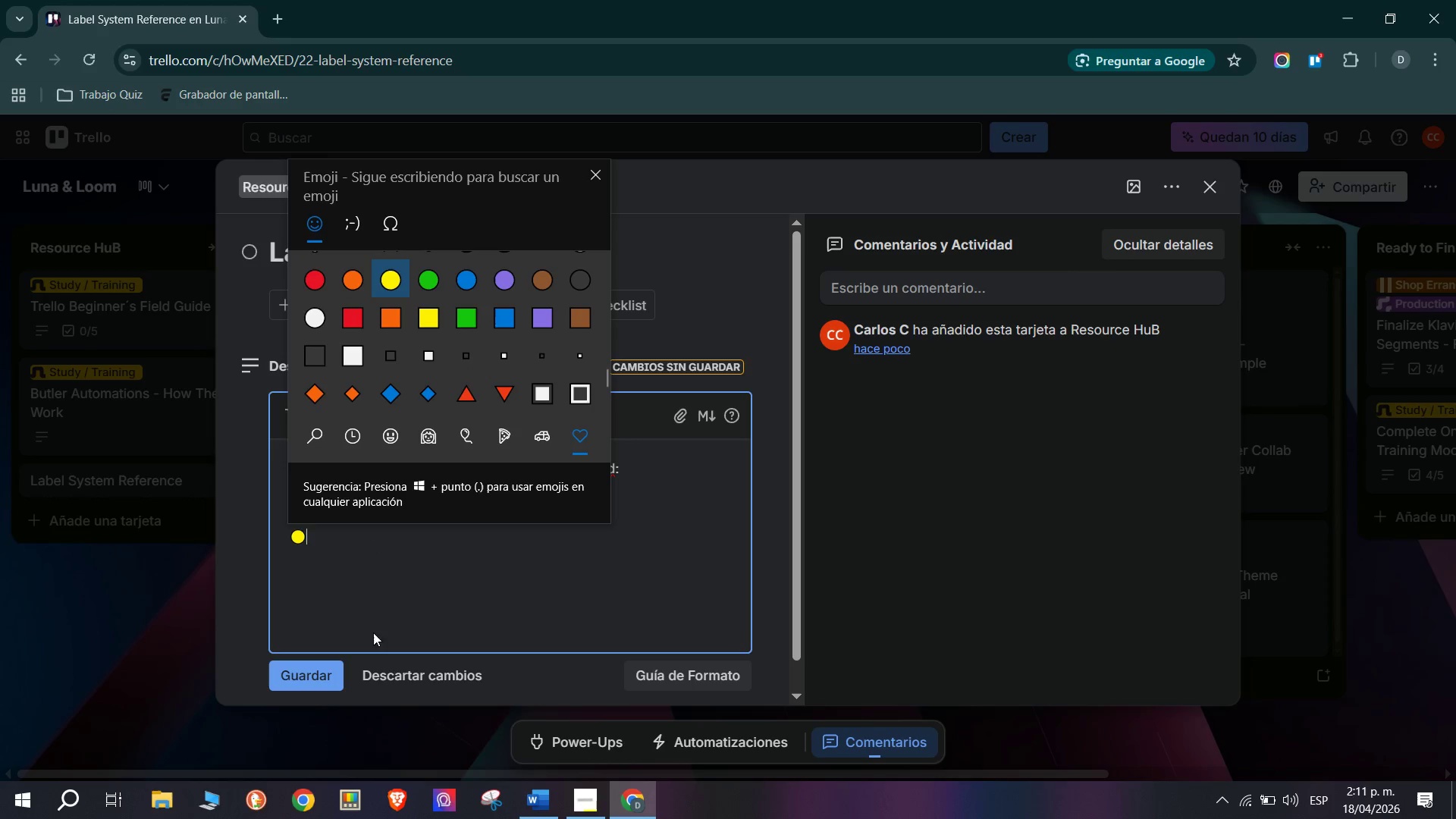 
left_click([391, 566])
 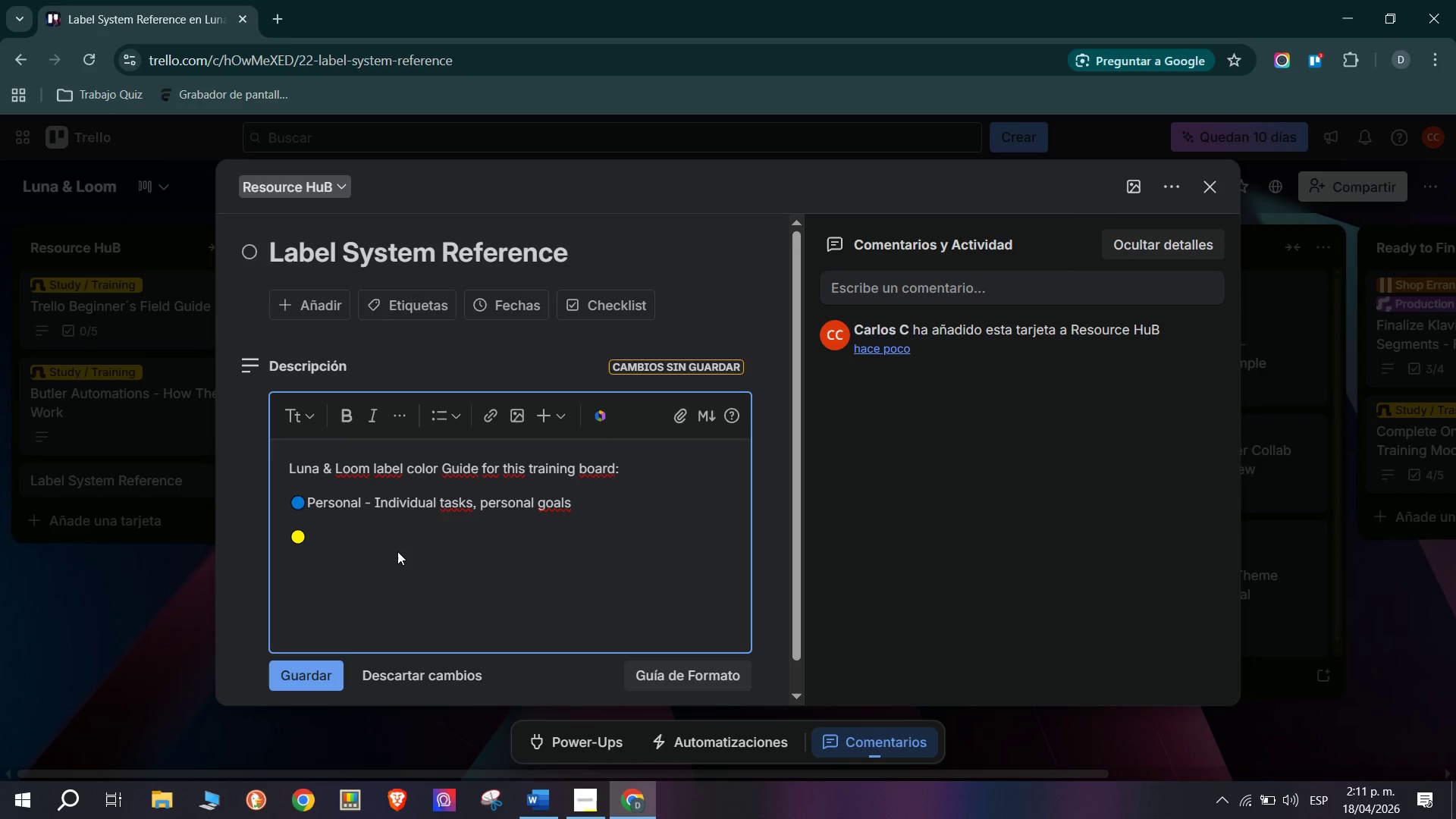 
type( Stuf)
key(Backspace)
type(dy & Training - Le)
 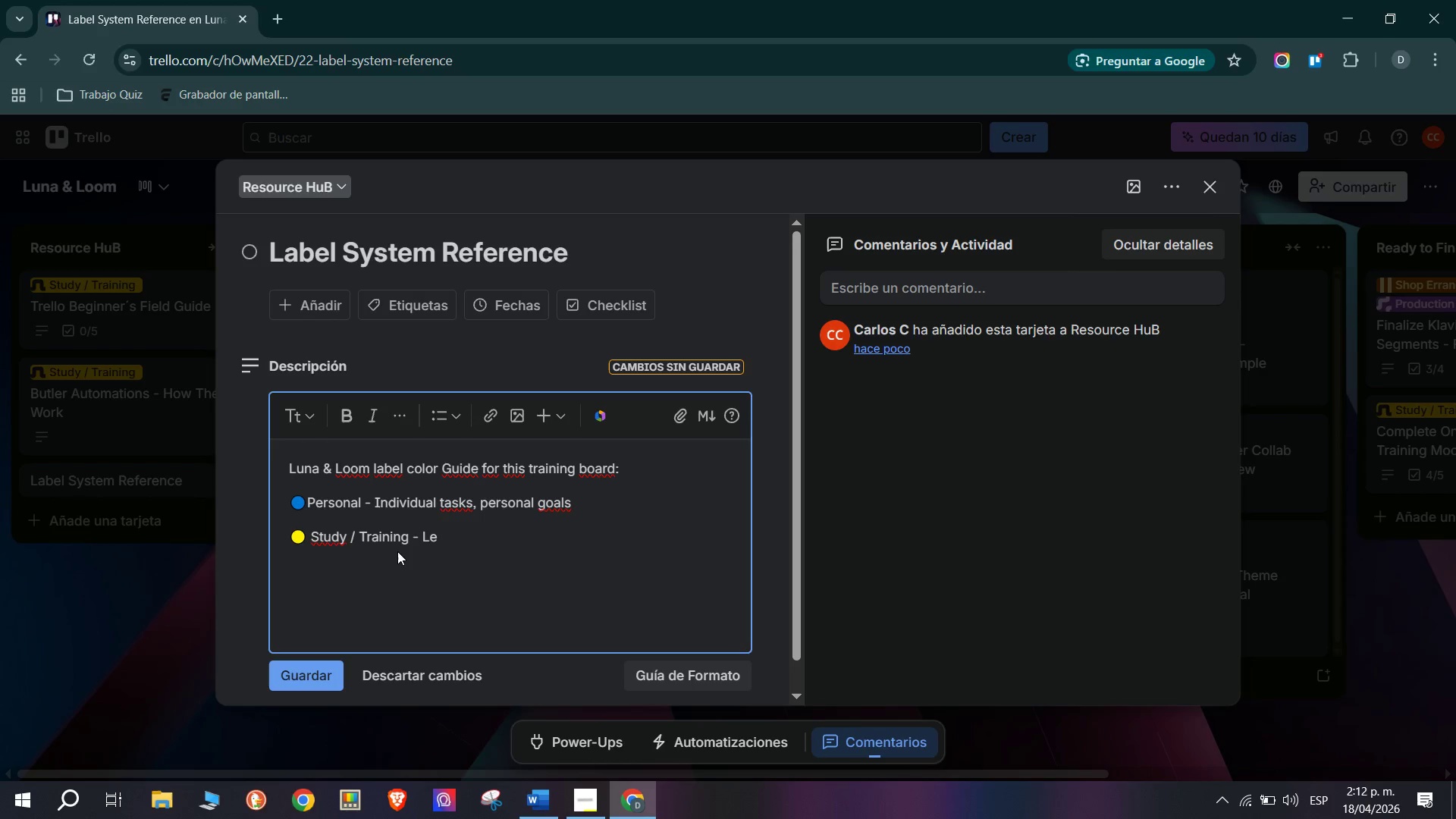 
type(arning, onboarde)
 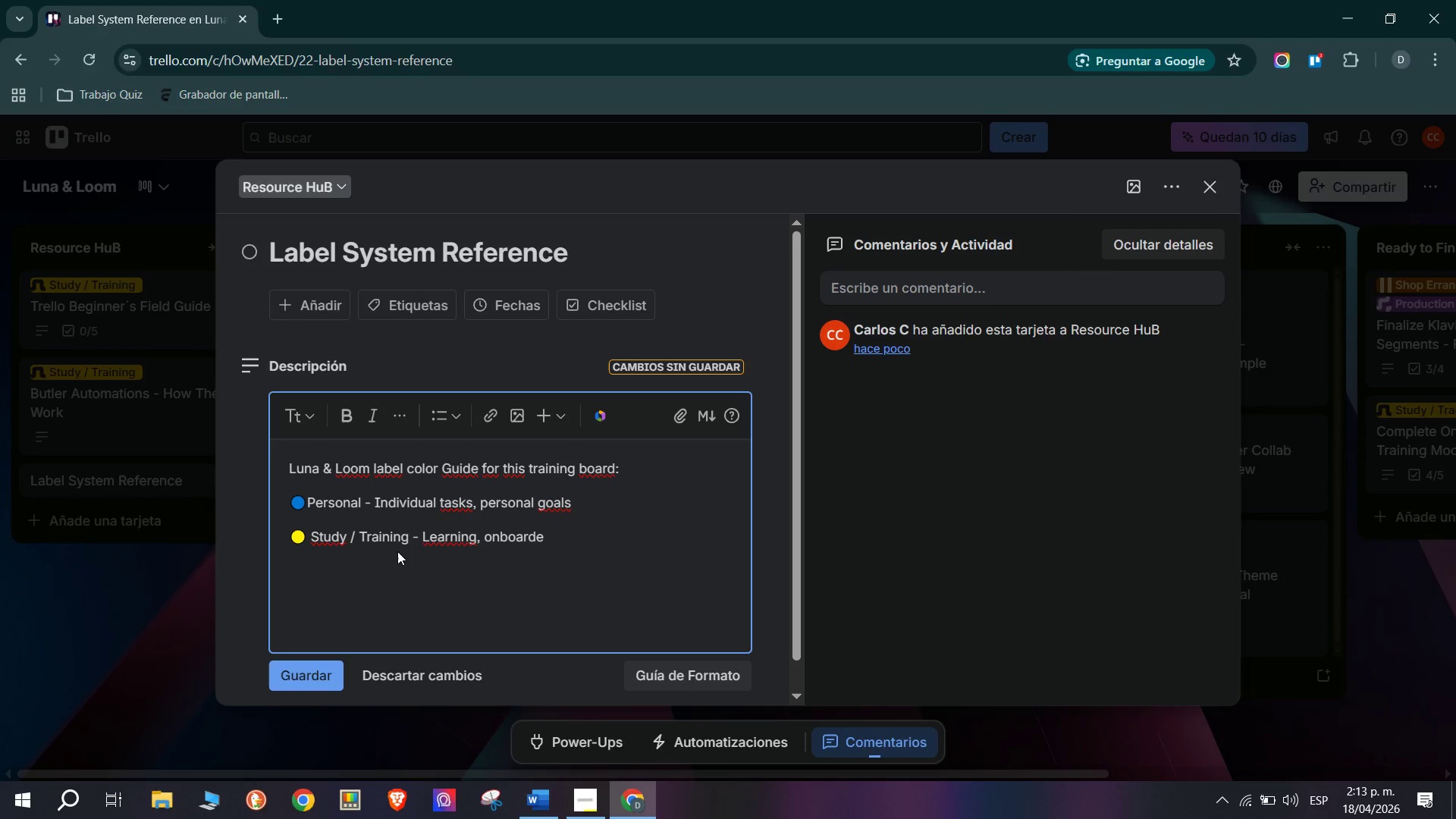 
wait(90.81)
 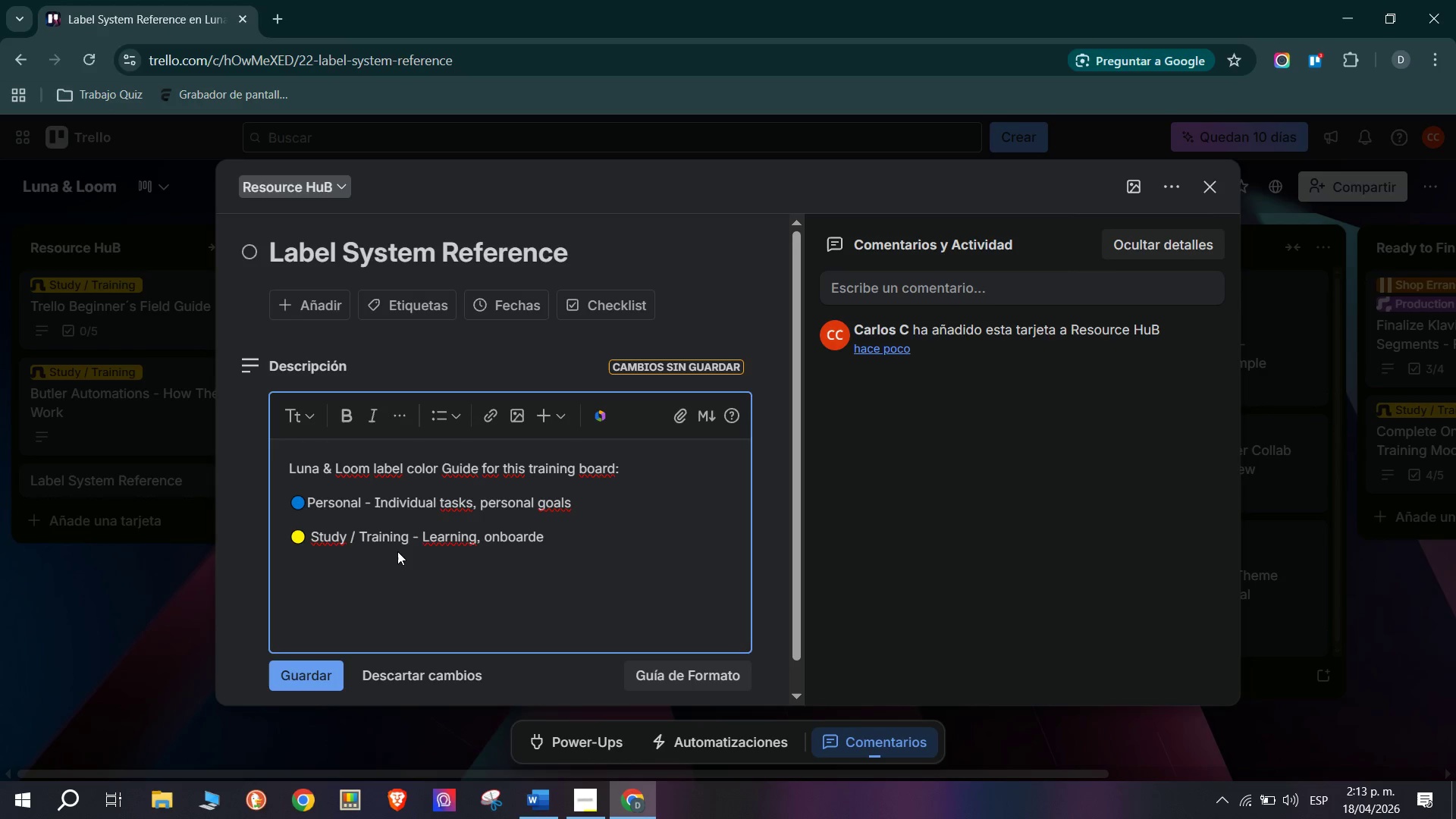 
key(Enter)
 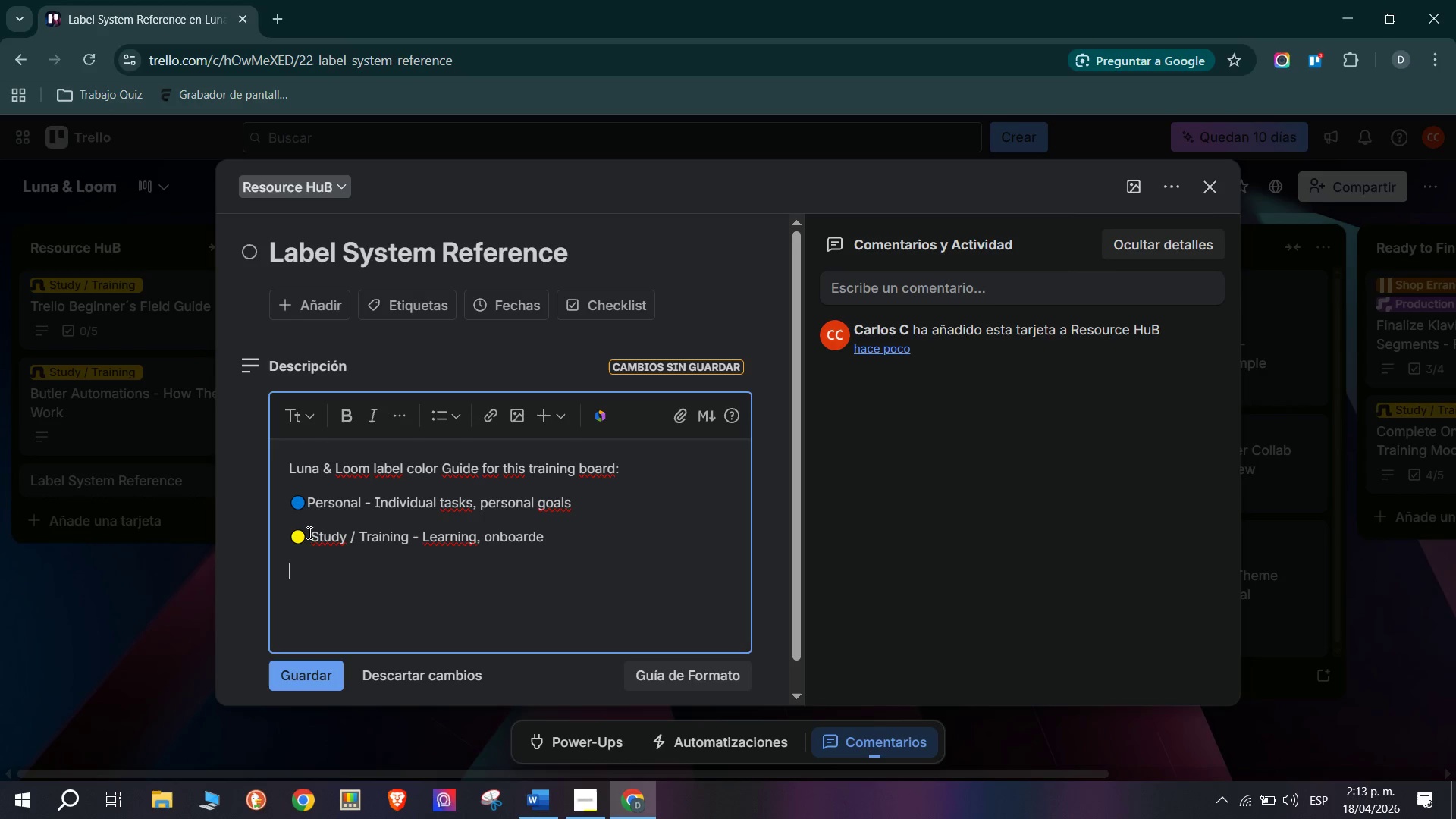 
right_click([300, 568])
 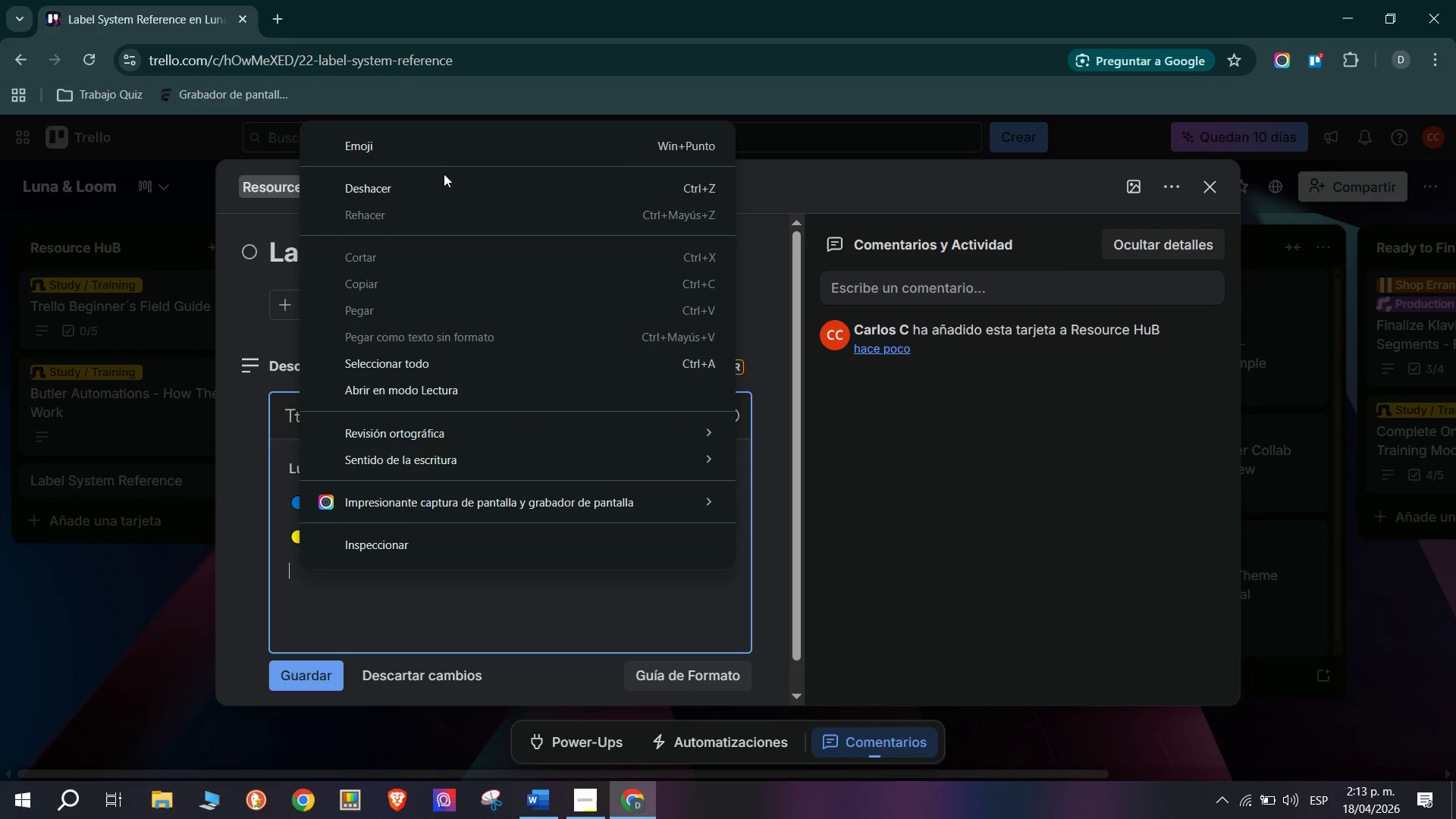 
left_click([409, 151])
 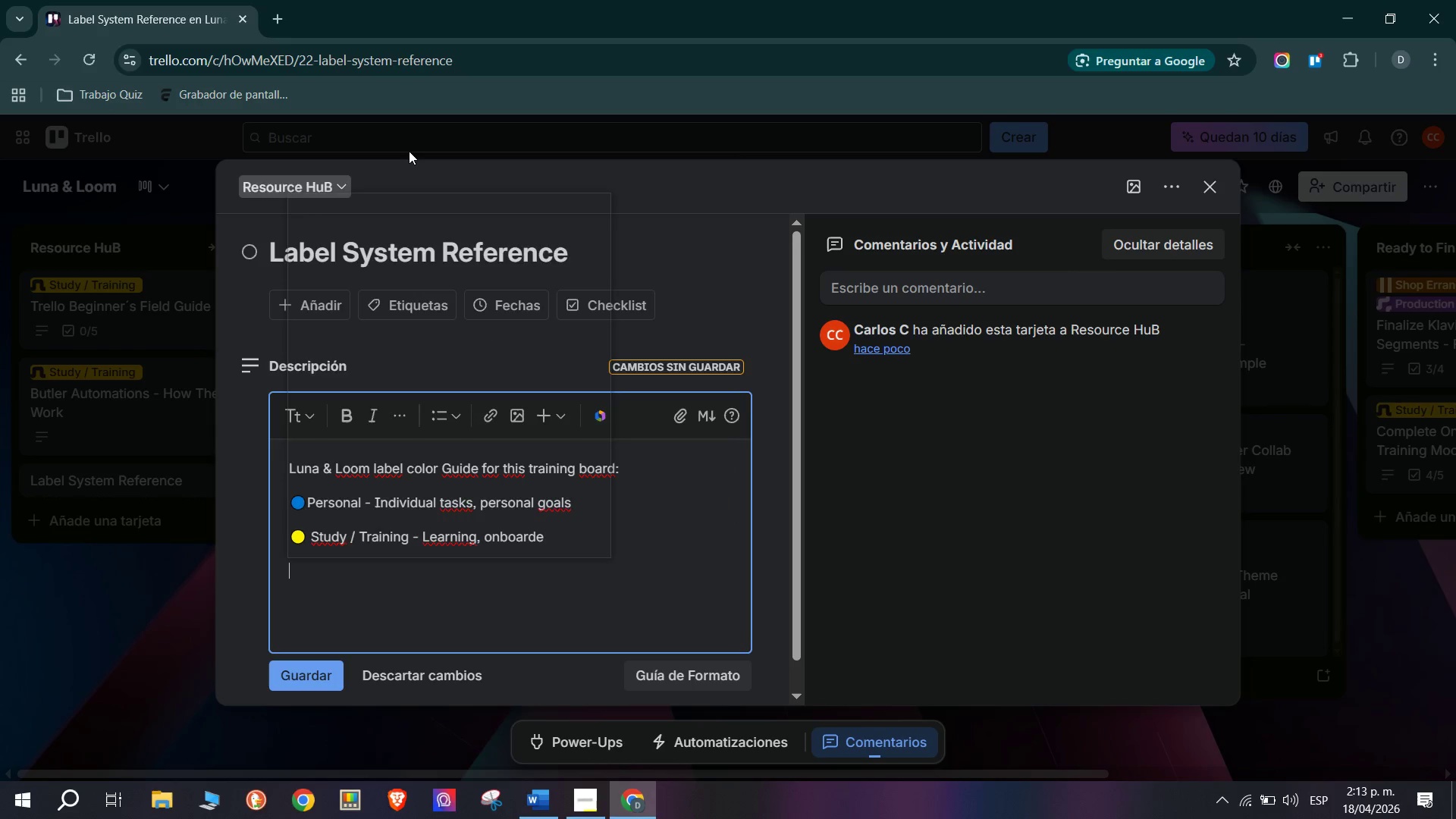 
key(Meta+Period)
 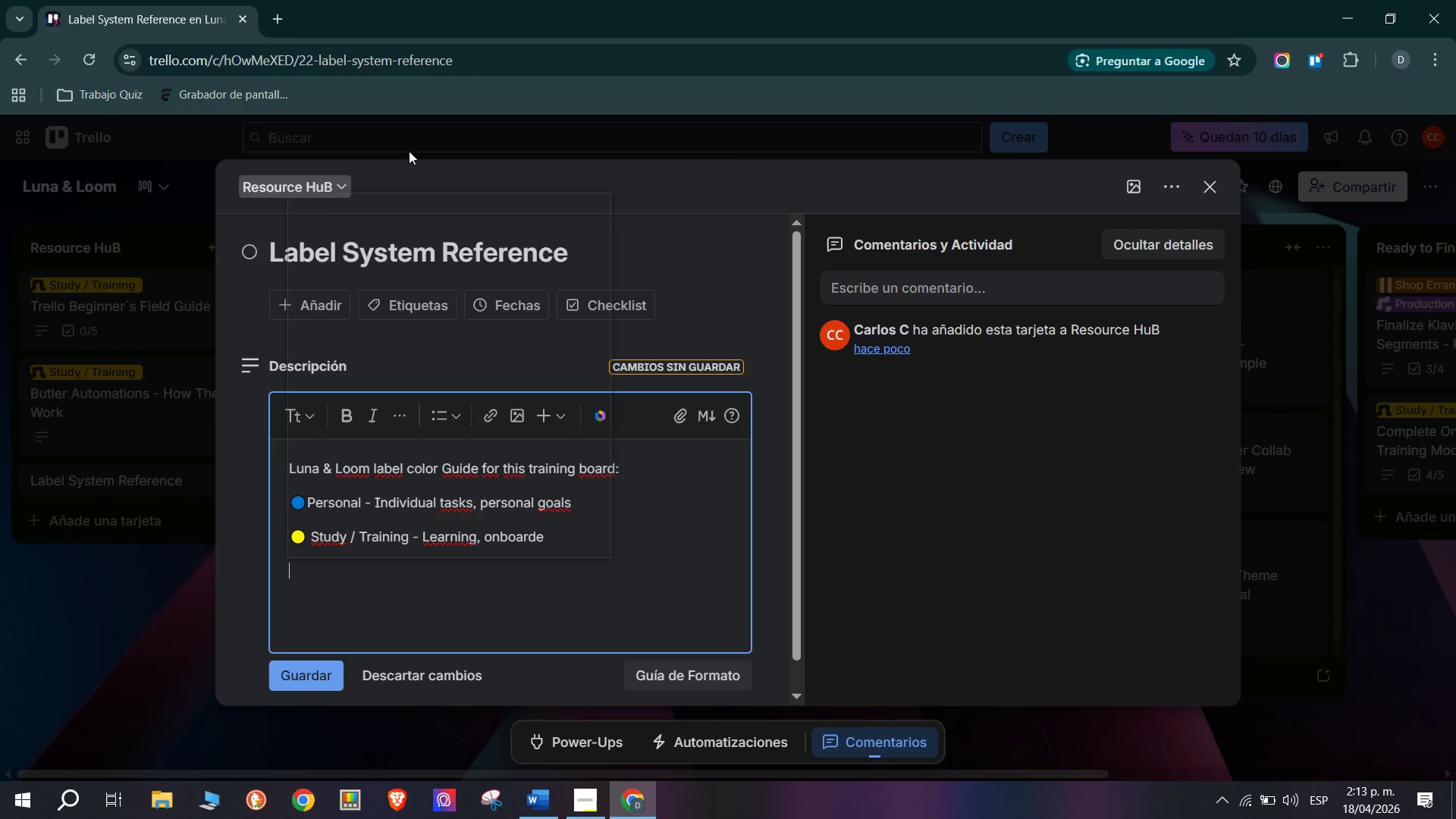 
scroll: coordinate [486, 386], scroll_direction: down, amount: 13.0
 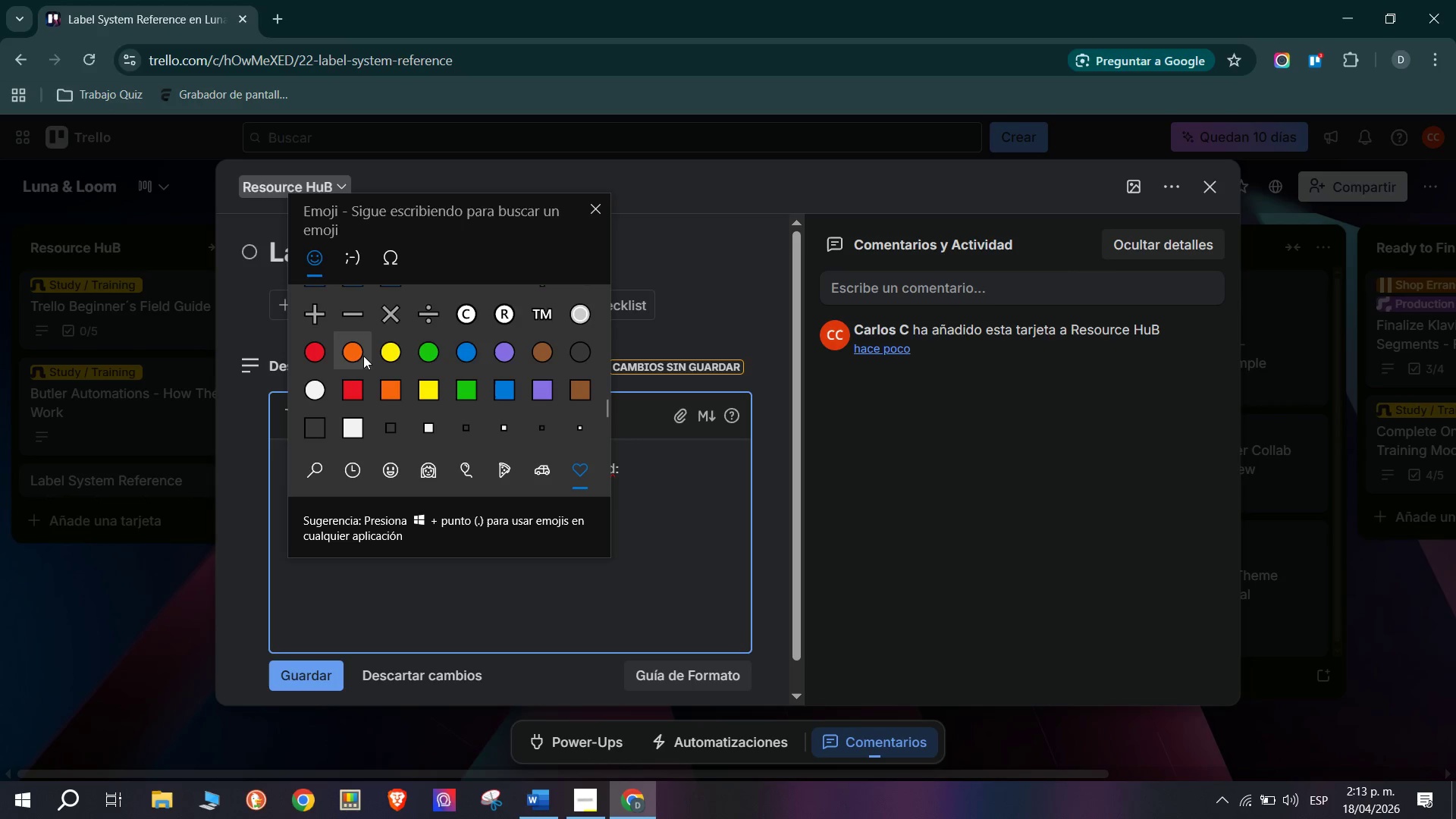 
left_click([361, 355])
 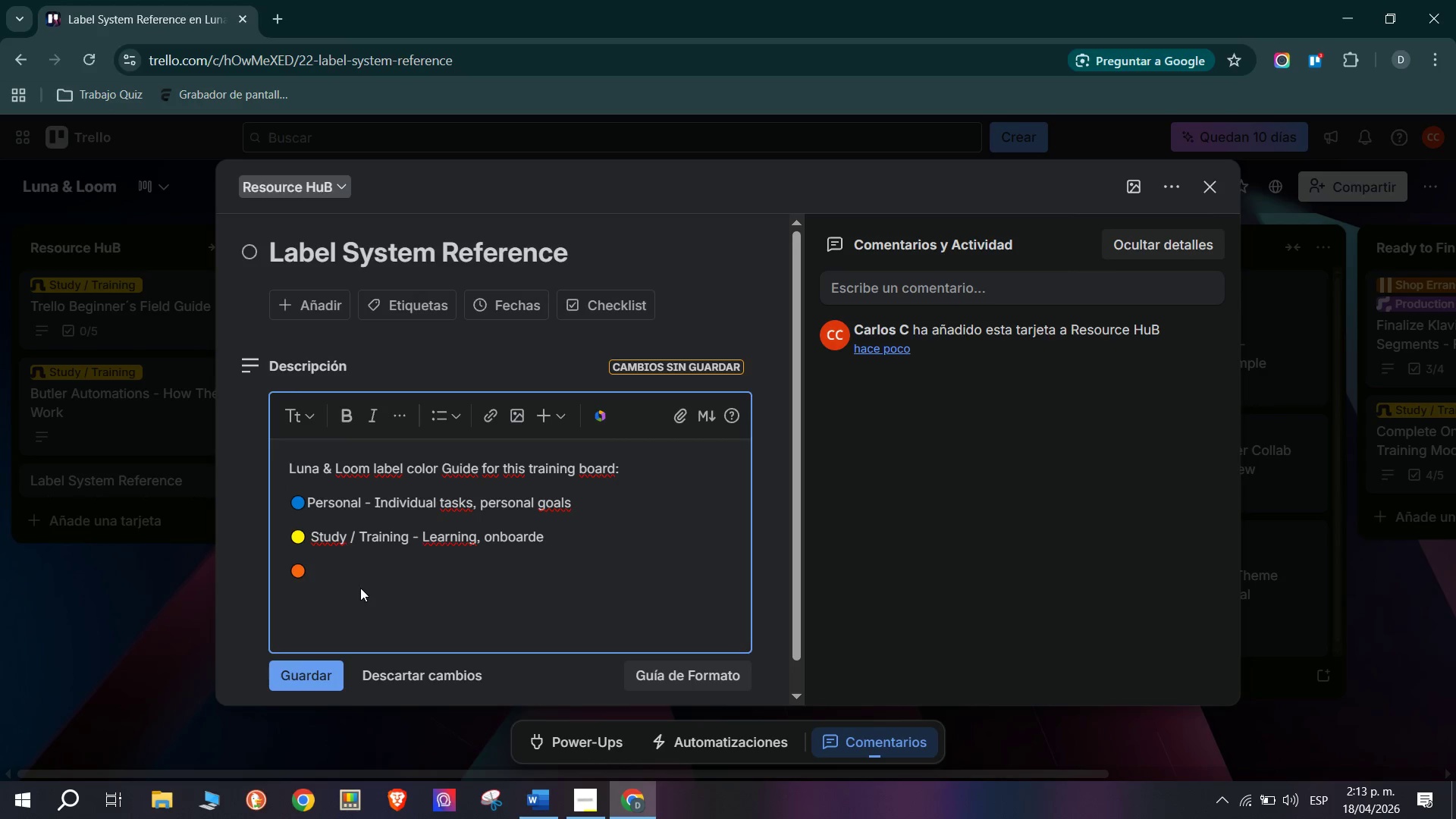 
left_click([321, 568])
 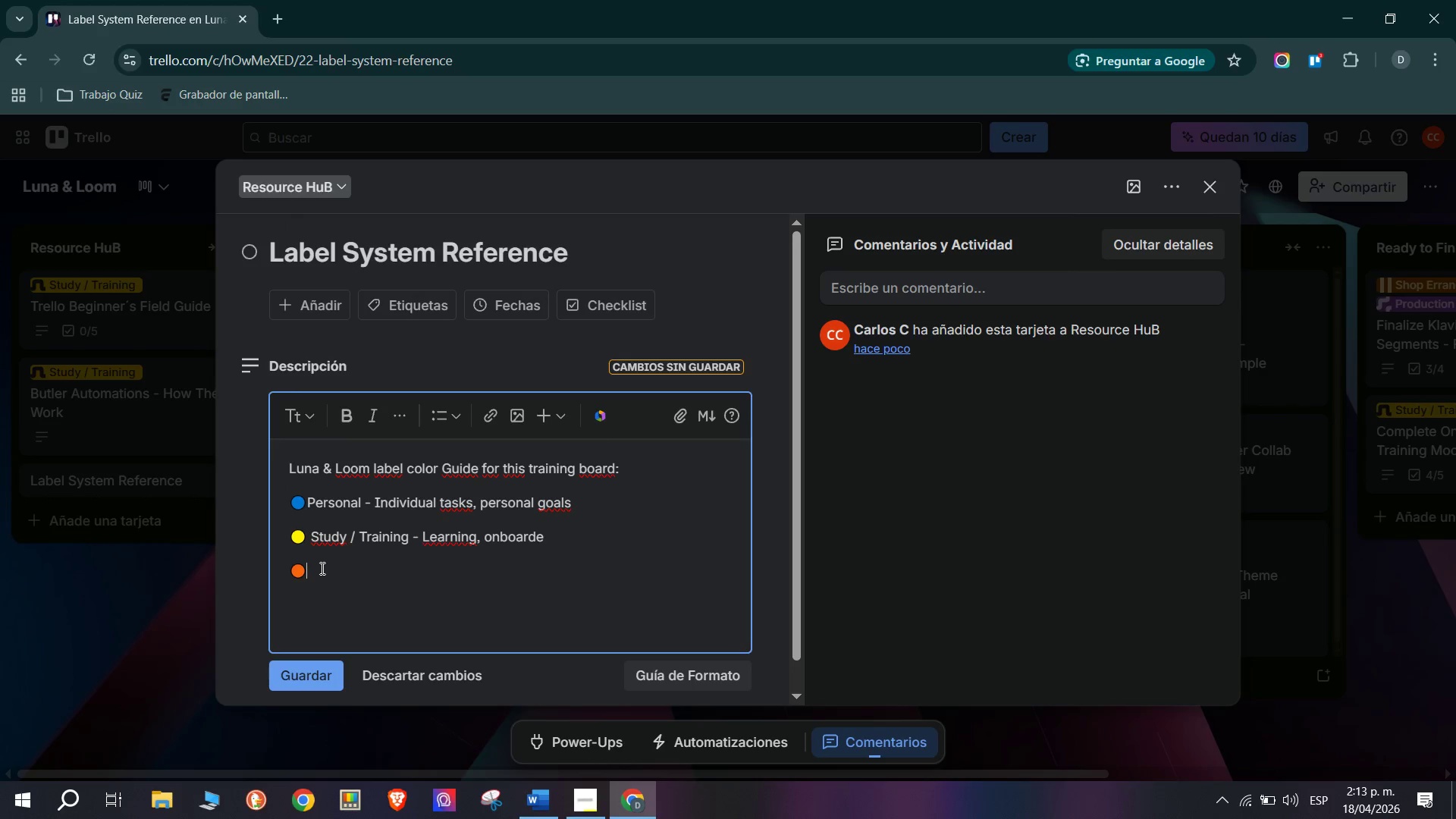 
type( Shop Errands - Loom work, Weaving)
 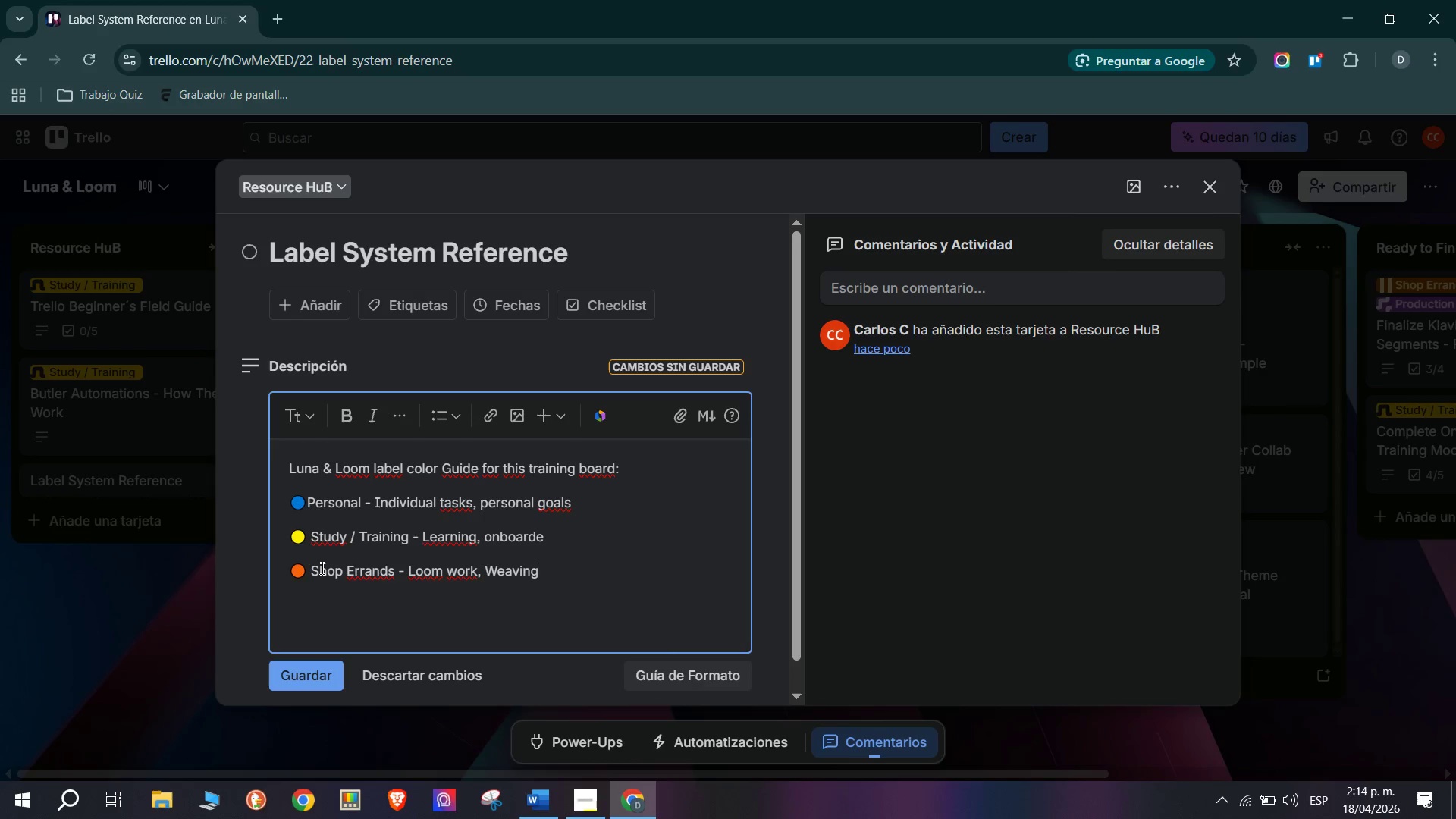 
type( )
key(Backspace)
type(, D)
key(Backspace)
type(dy)
 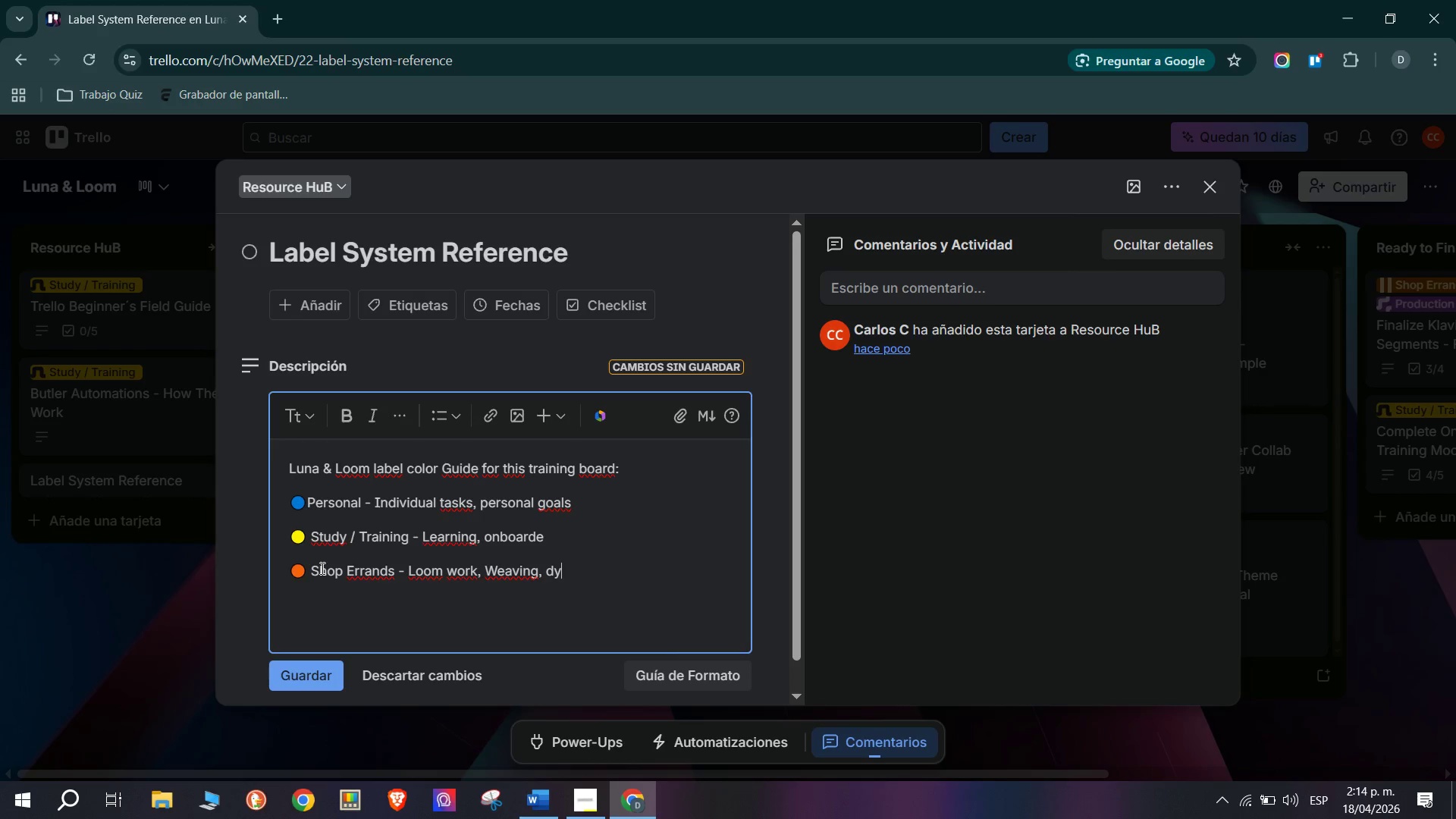 
type(eing)
 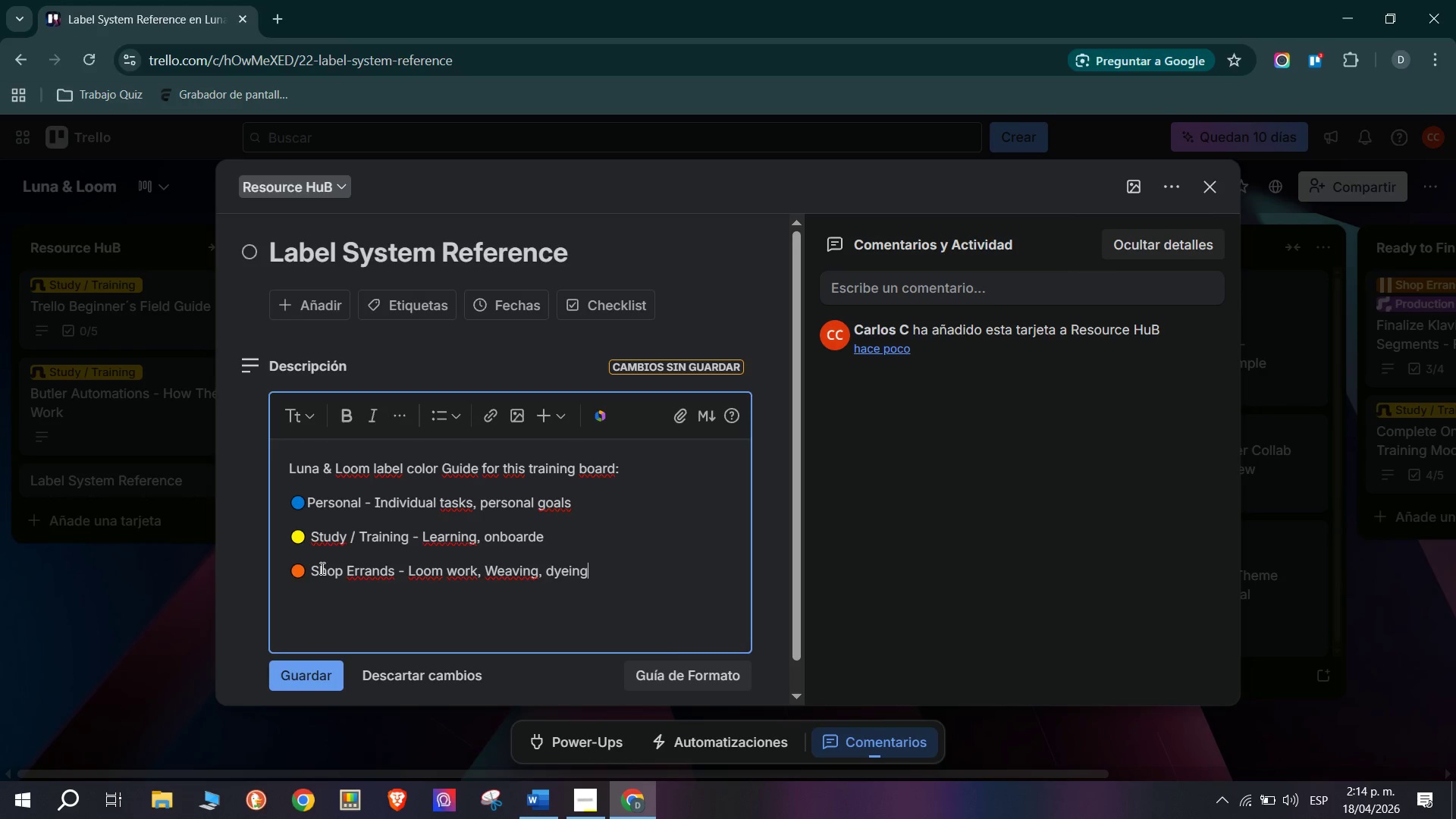 
key(Enter)
 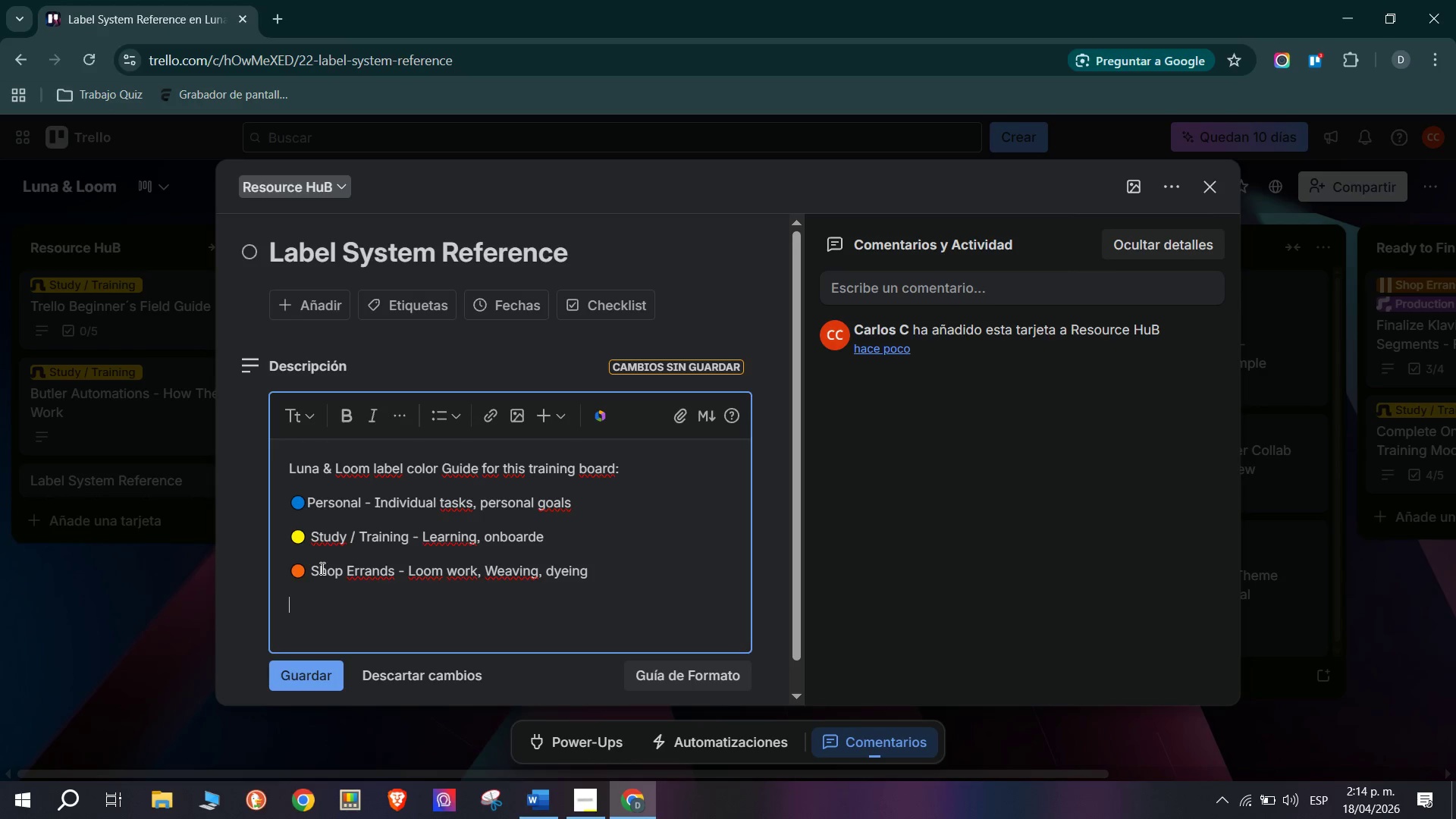 
key(Backspace)
key(Backspace)
key(Backspace)
key(Backspace)
key(Backspace)
key(Backspace)
key(Backspace)
type(Vendor calls )
key(Backspace)
type(, supply runs, admin)
 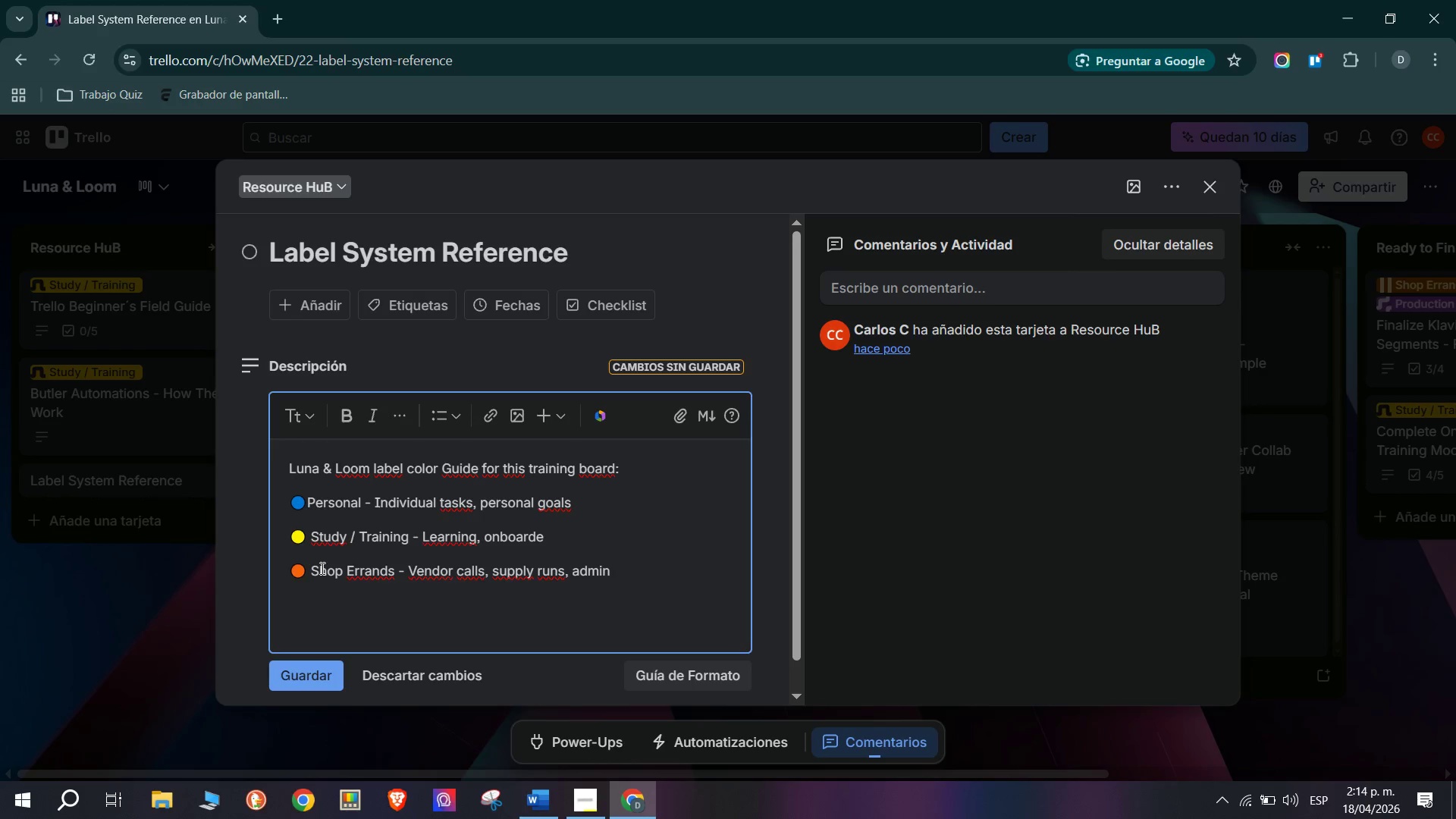 
key(Enter)
 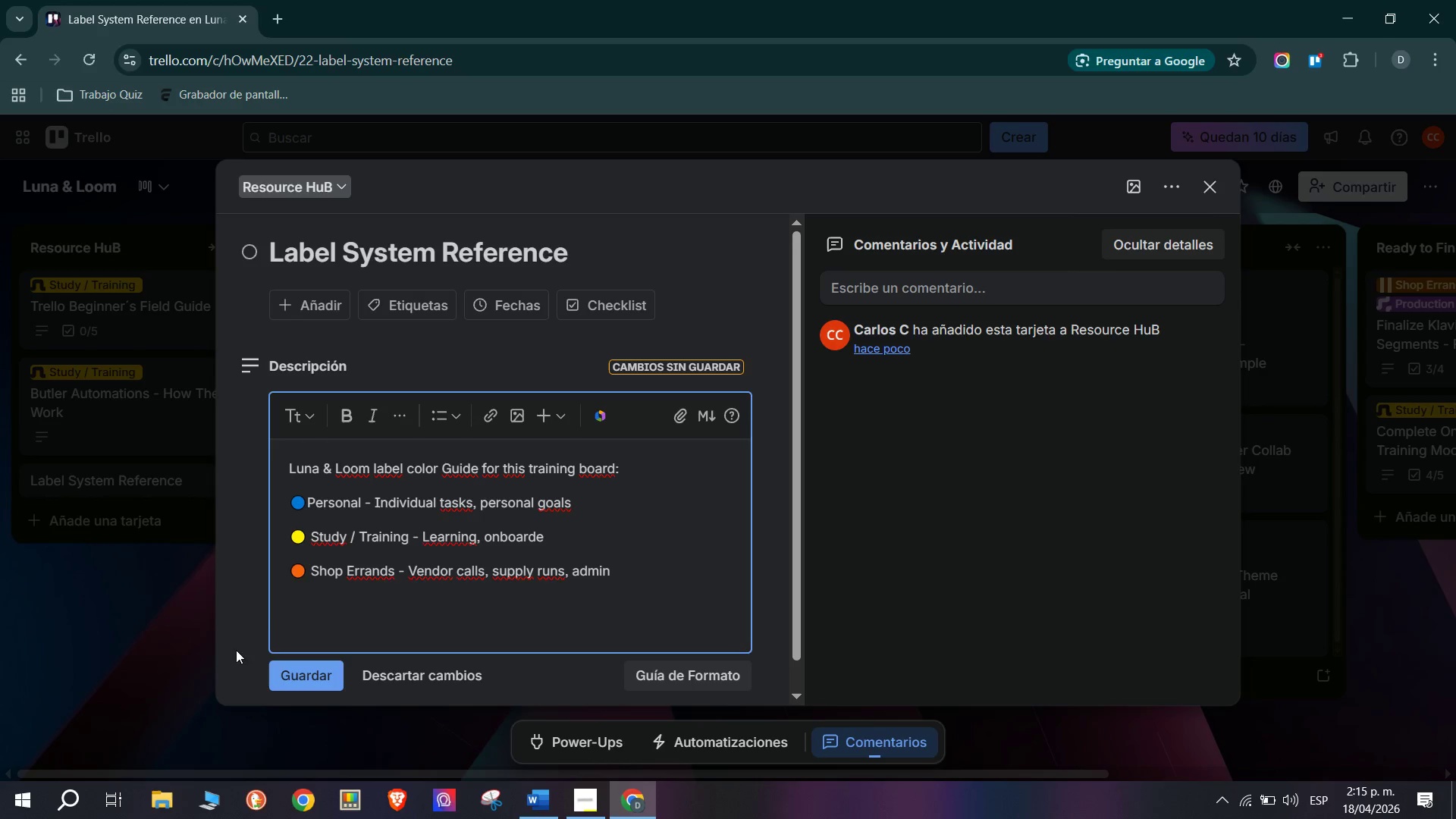 
right_click([298, 610])
 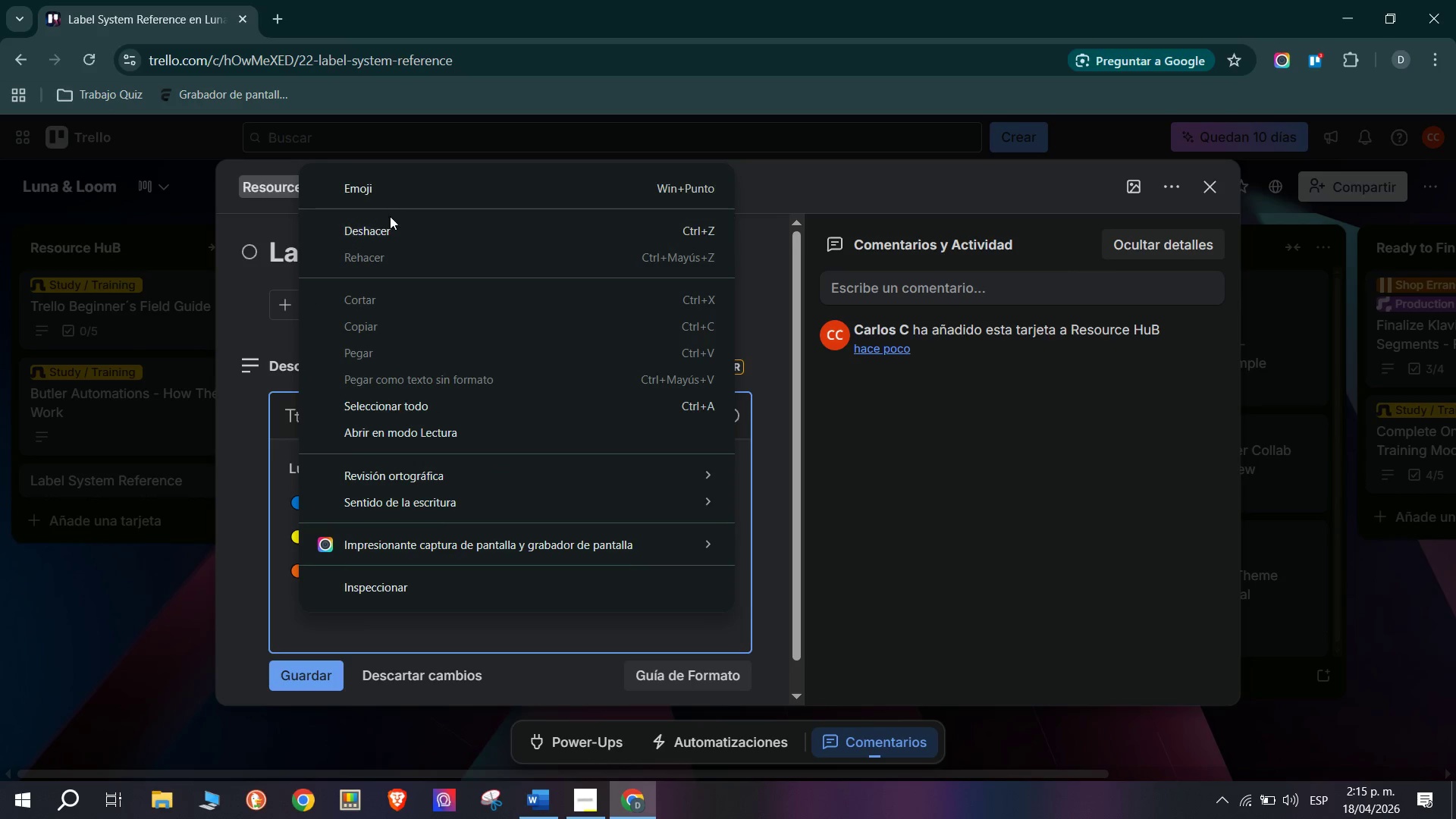 
left_click([386, 181])
 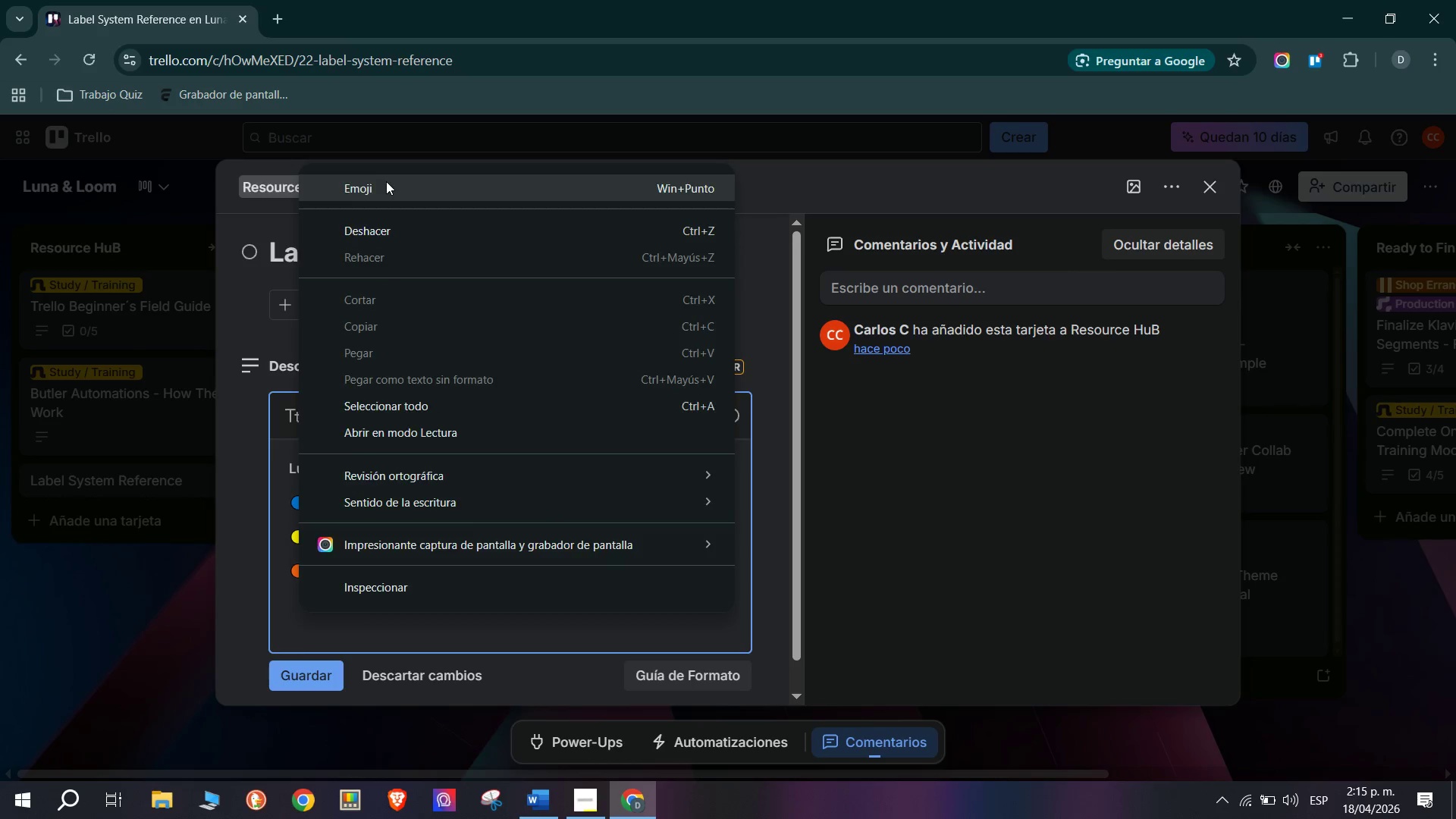 
key(Meta+MetaLeft)
 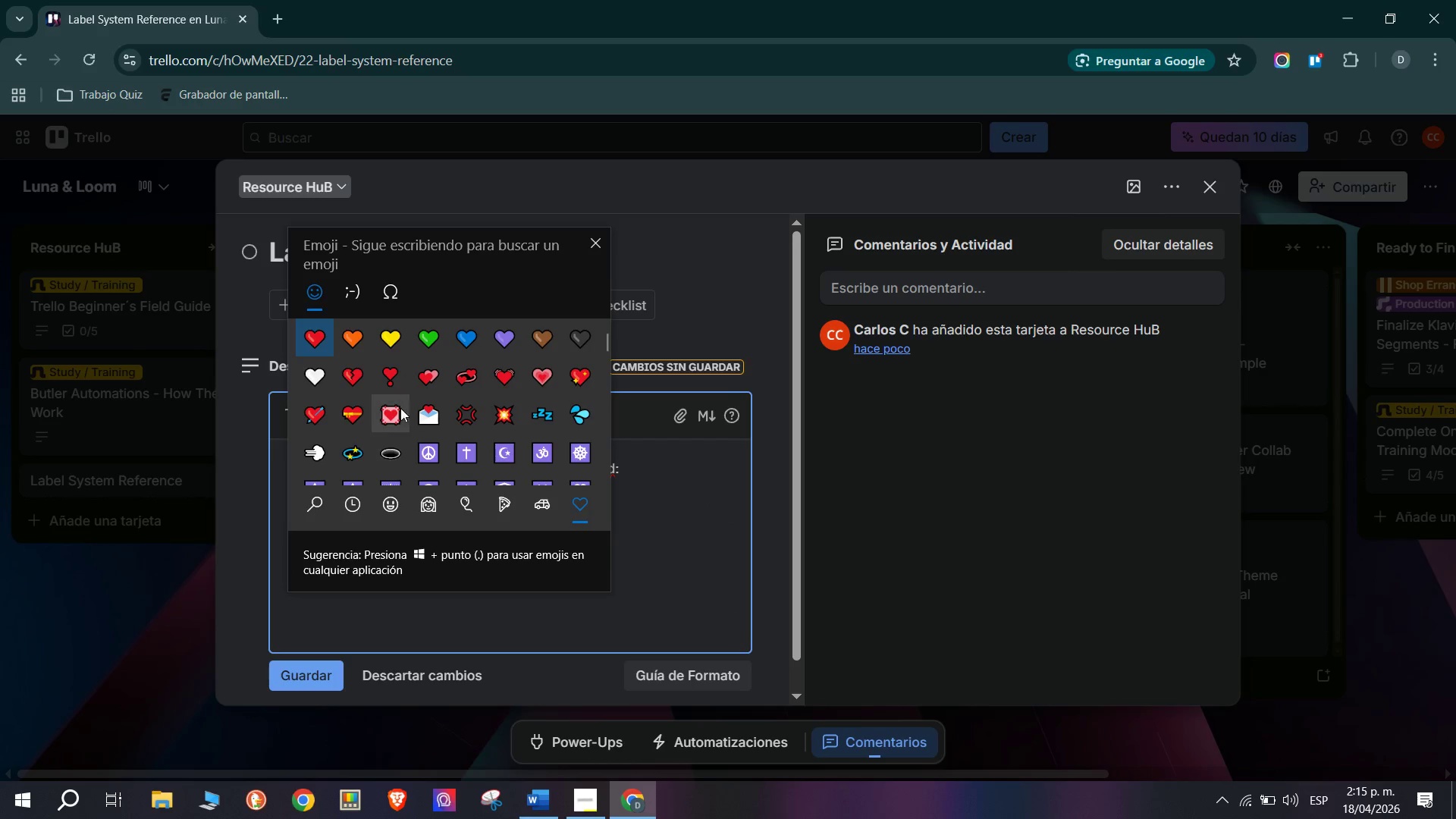 
key(Meta+Period)
 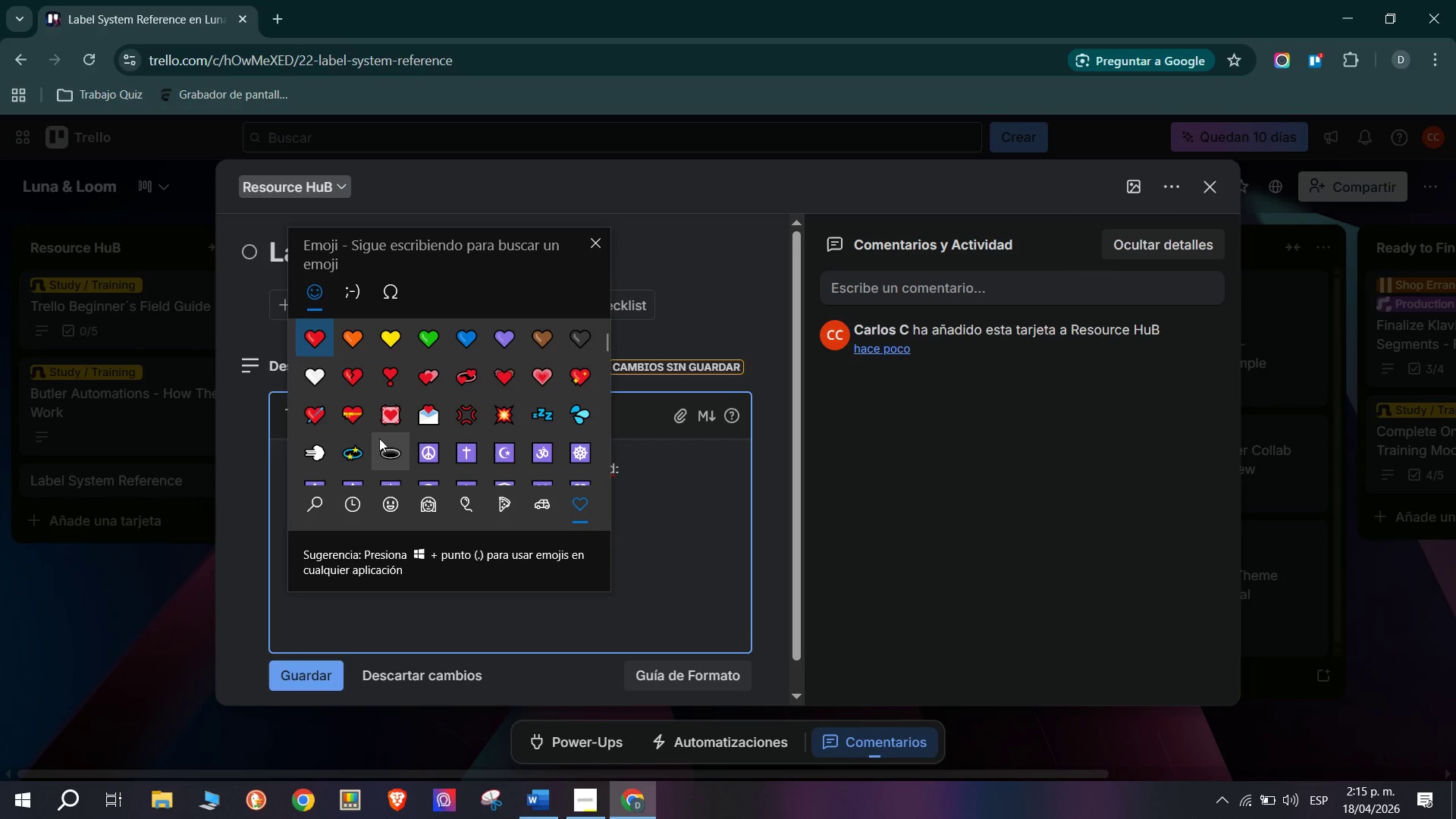 
scroll: coordinate [417, 463], scroll_direction: down, amount: 13.0
 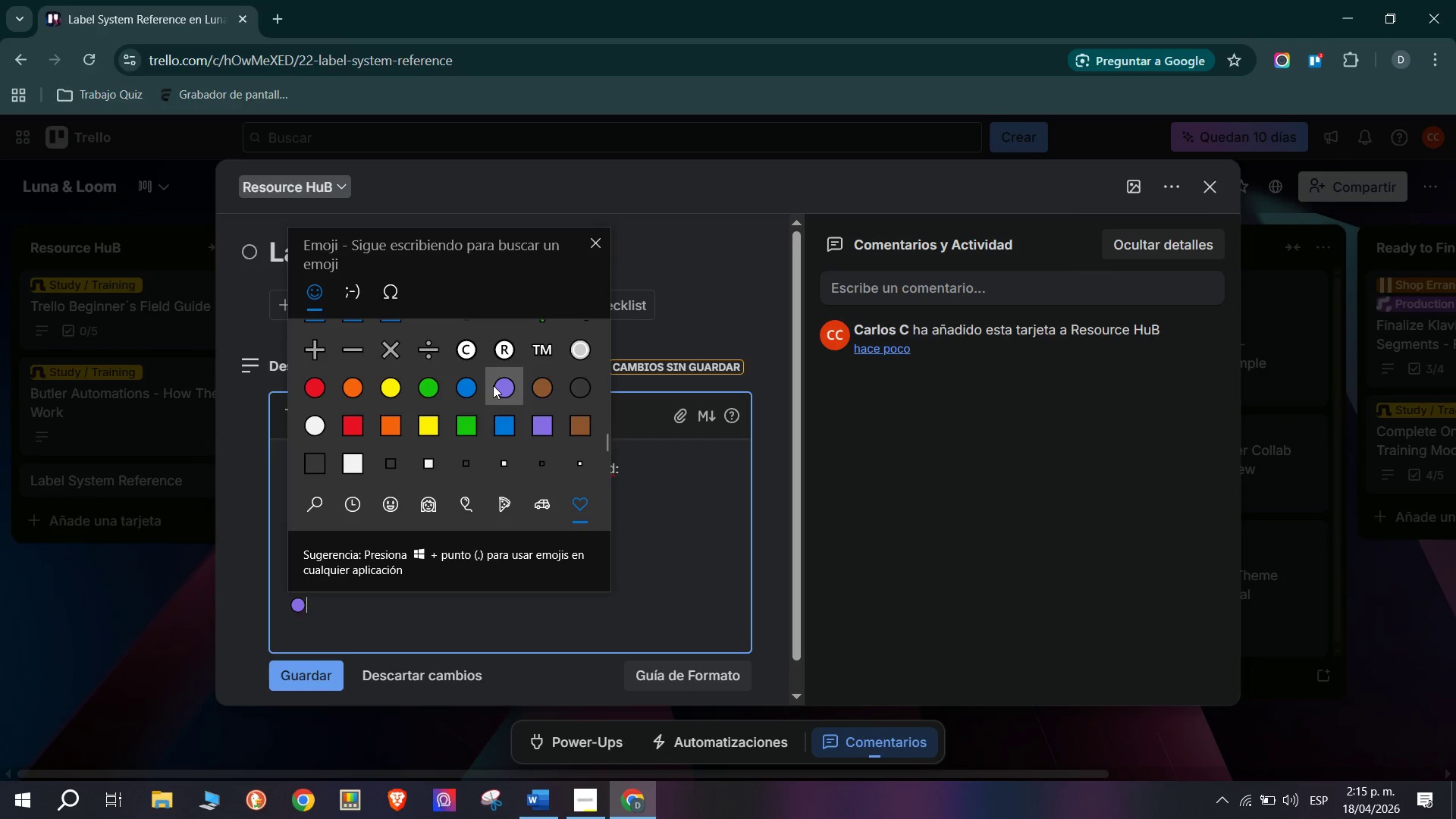 
left_click([403, 653])
 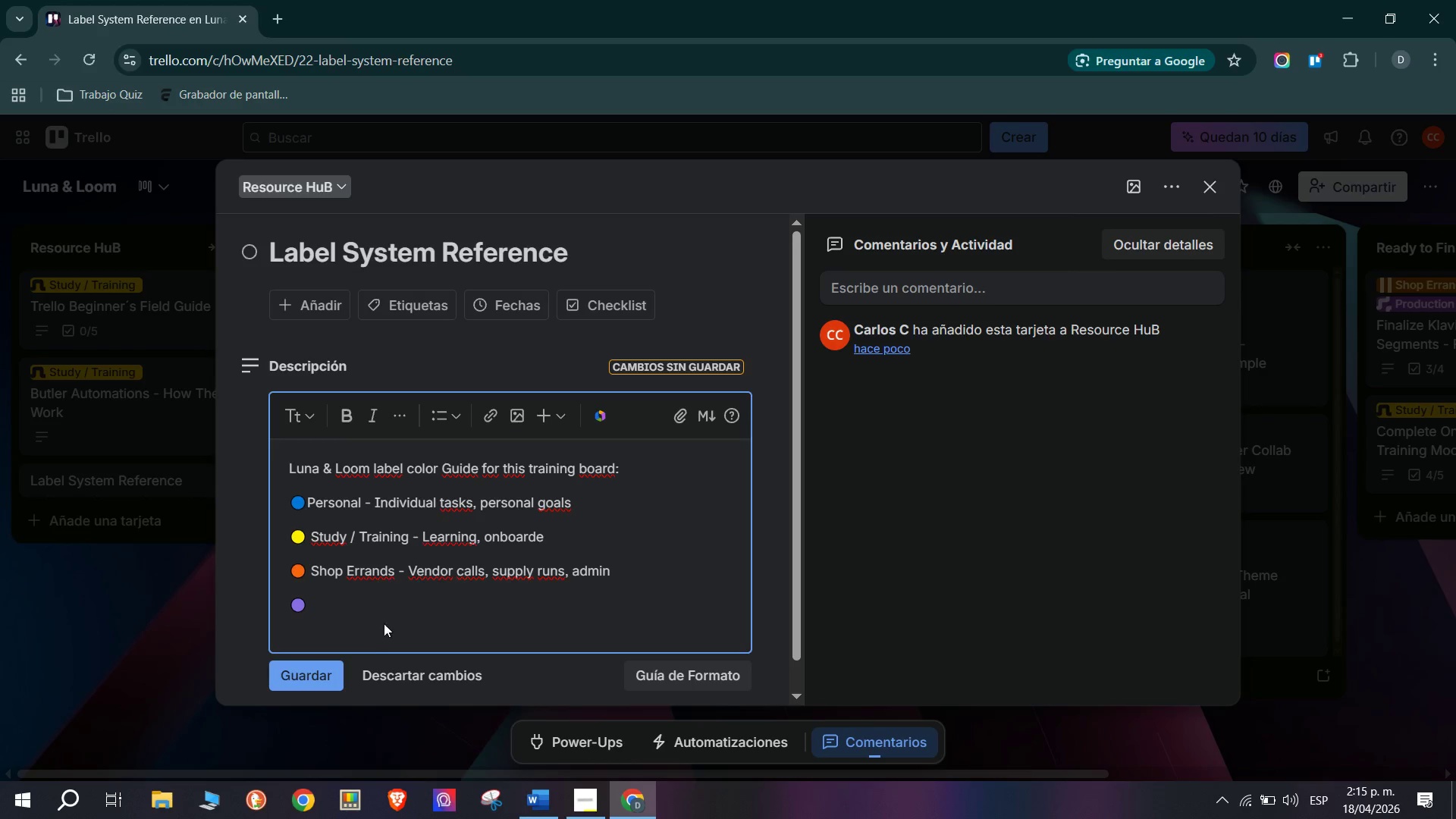 
left_click([368, 610])
 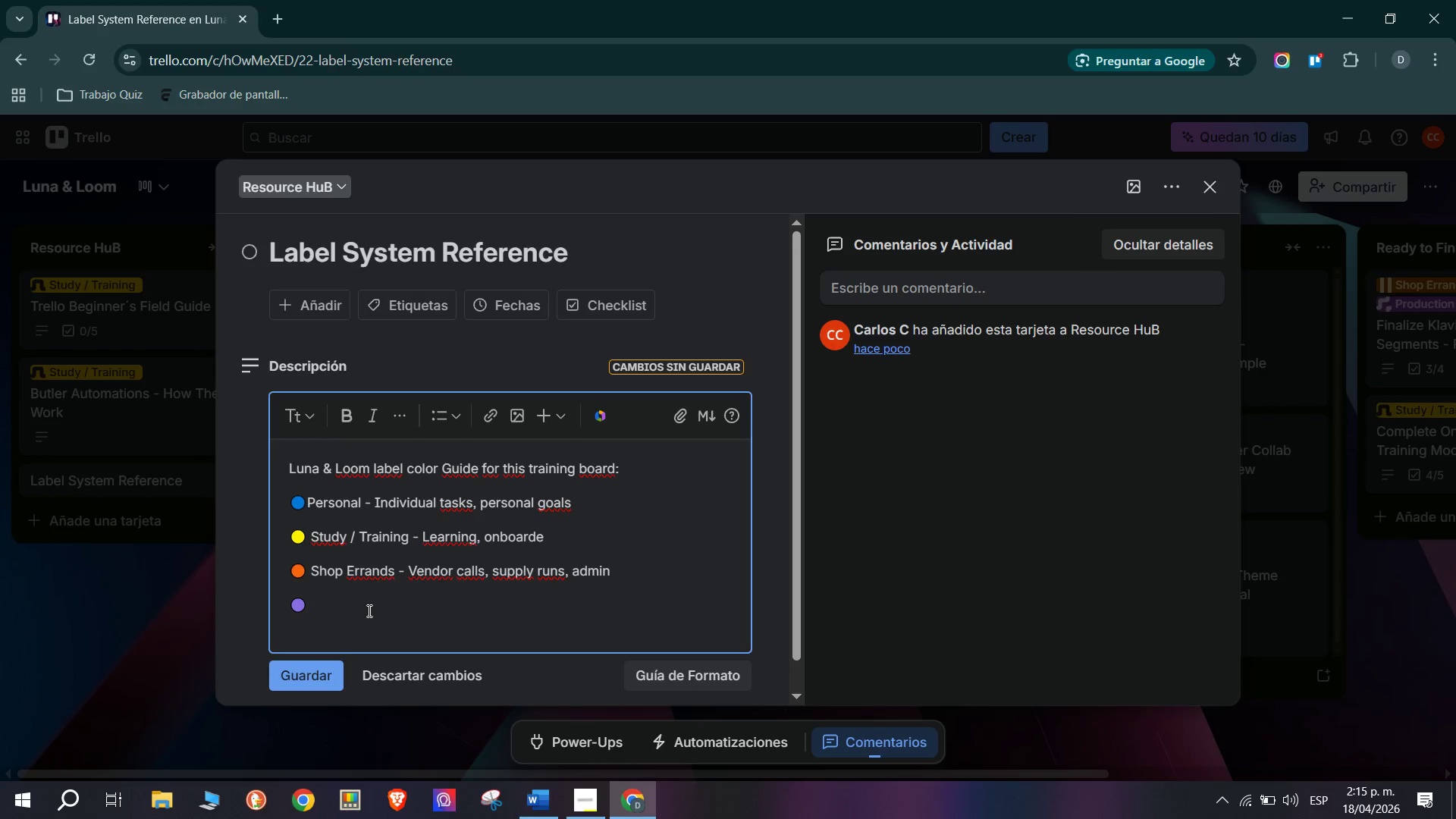 
type( Production Practice - Loom work, weaving, dyeing)
 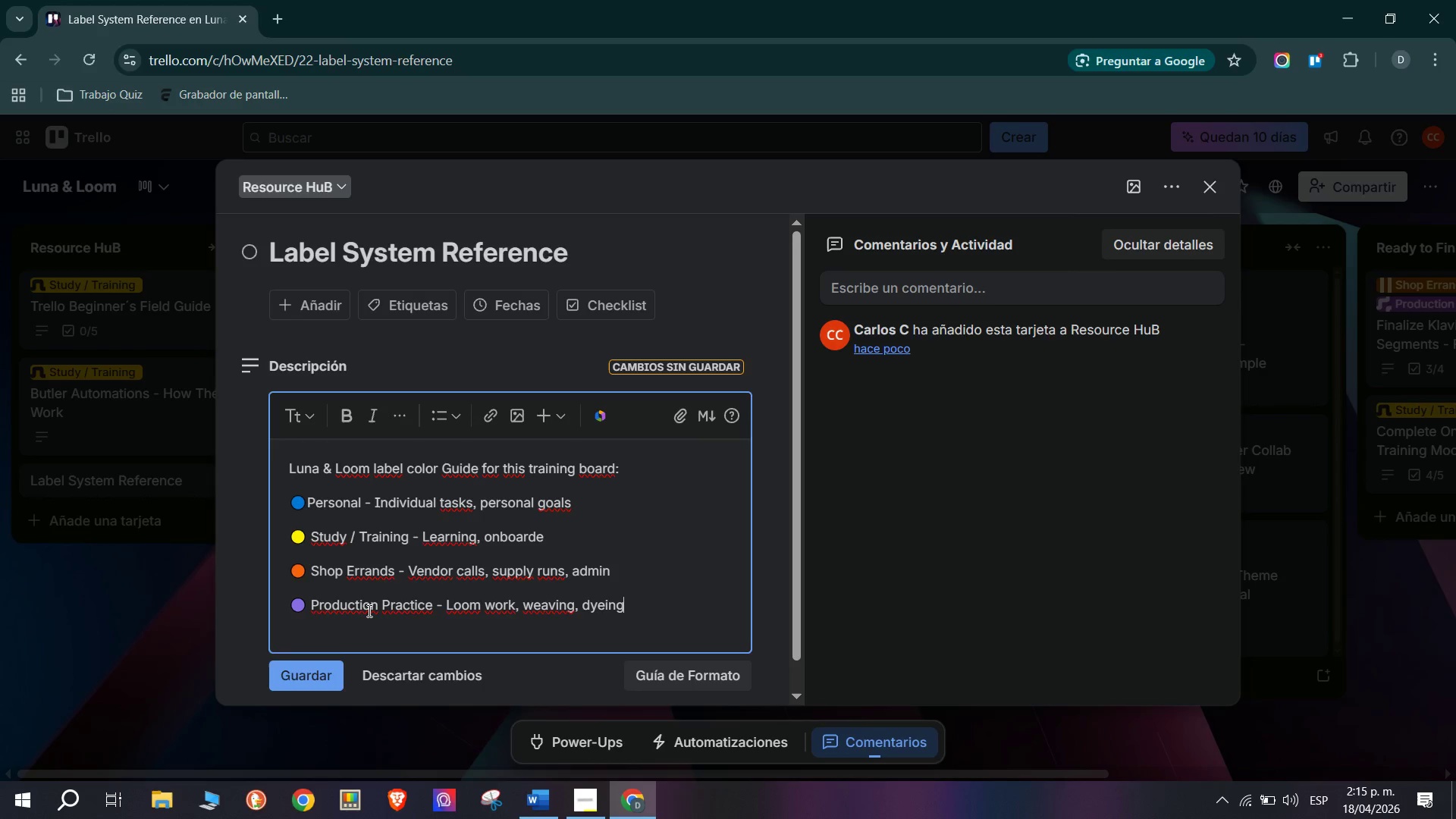 
key(Enter)
 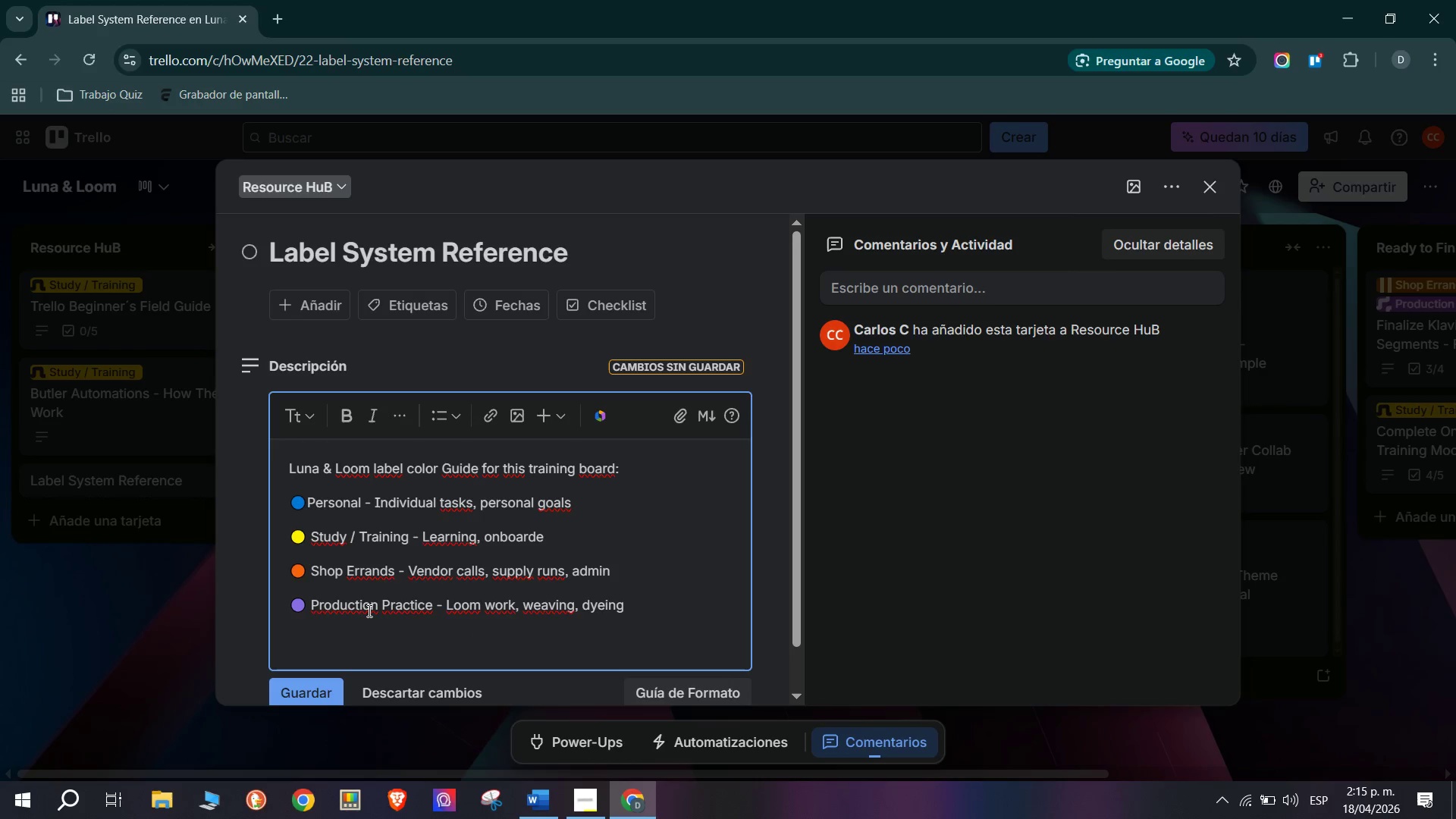 
key(CapsLock)
 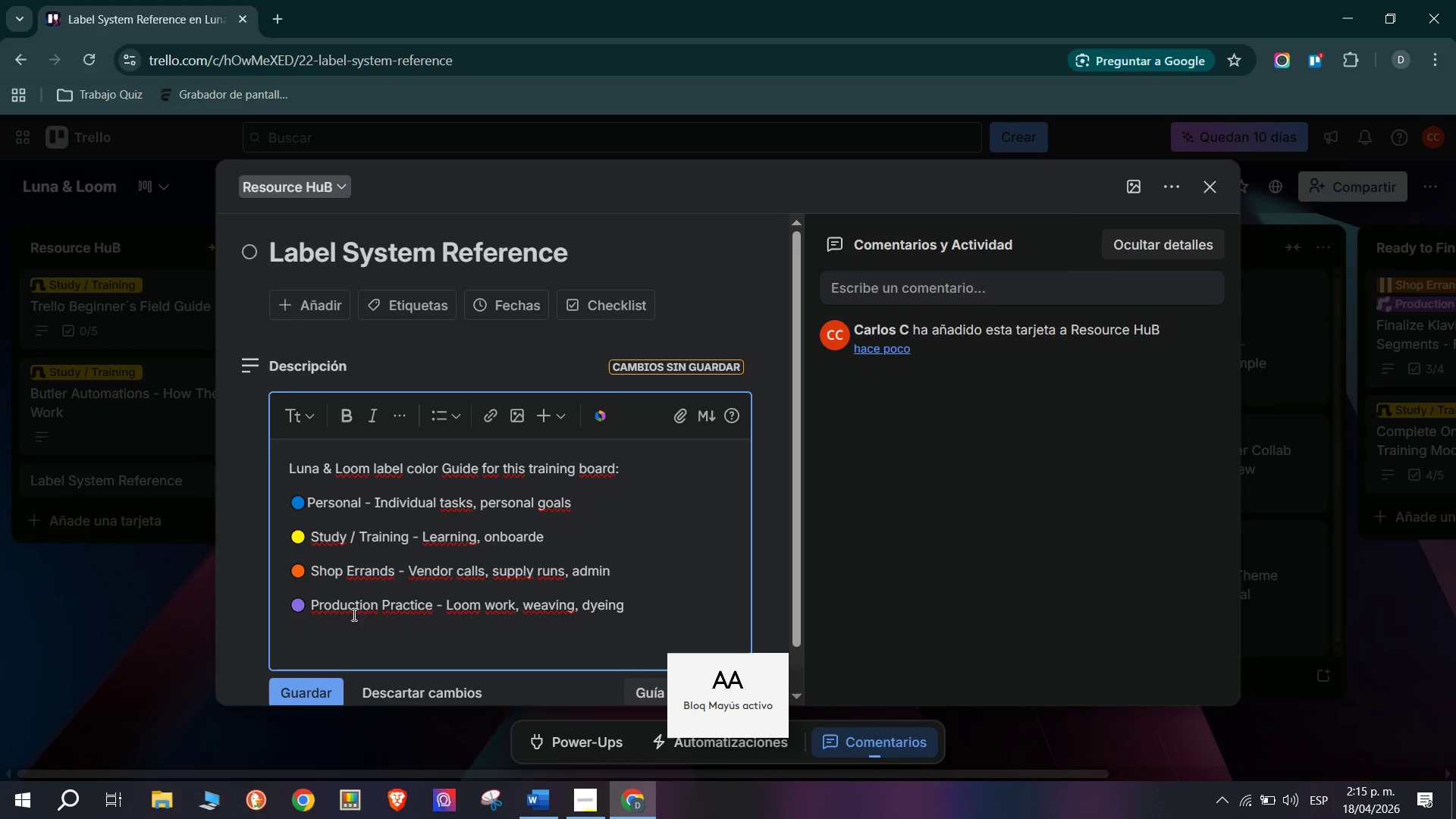 
right_click([302, 647])
 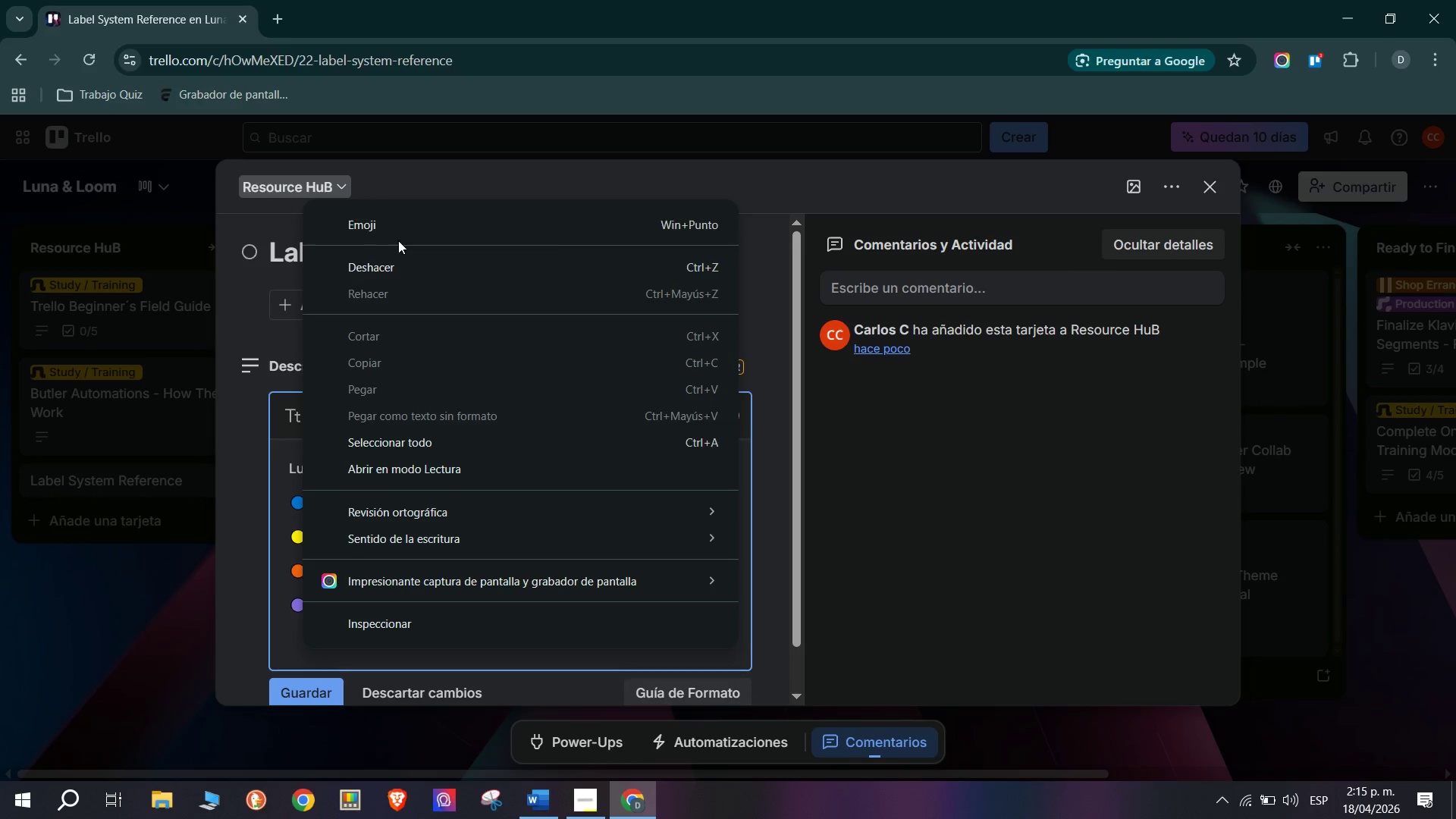 
key(Meta+MetaLeft)
 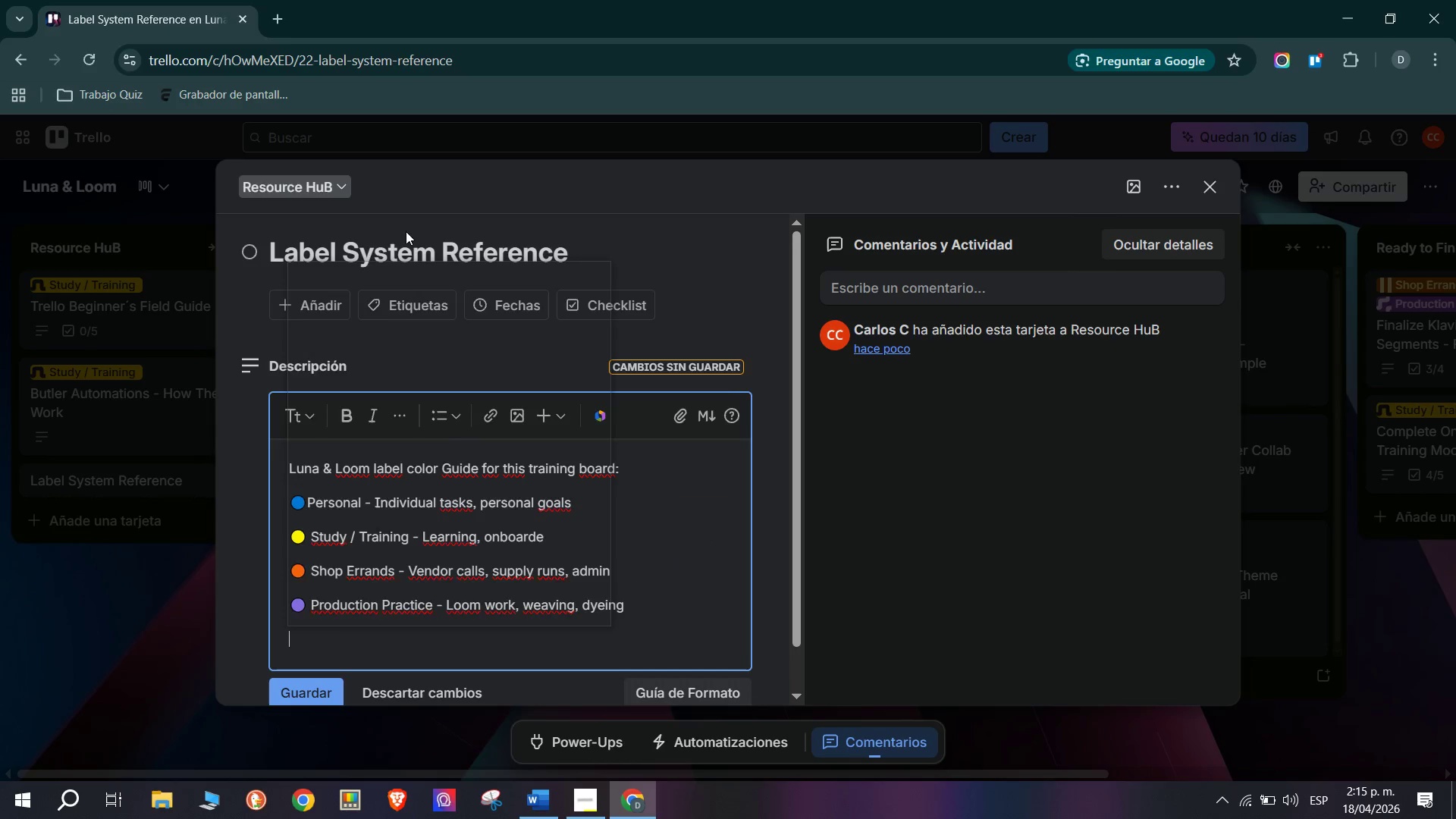 
scroll: coordinate [403, 460], scroll_direction: down, amount: 13.0
 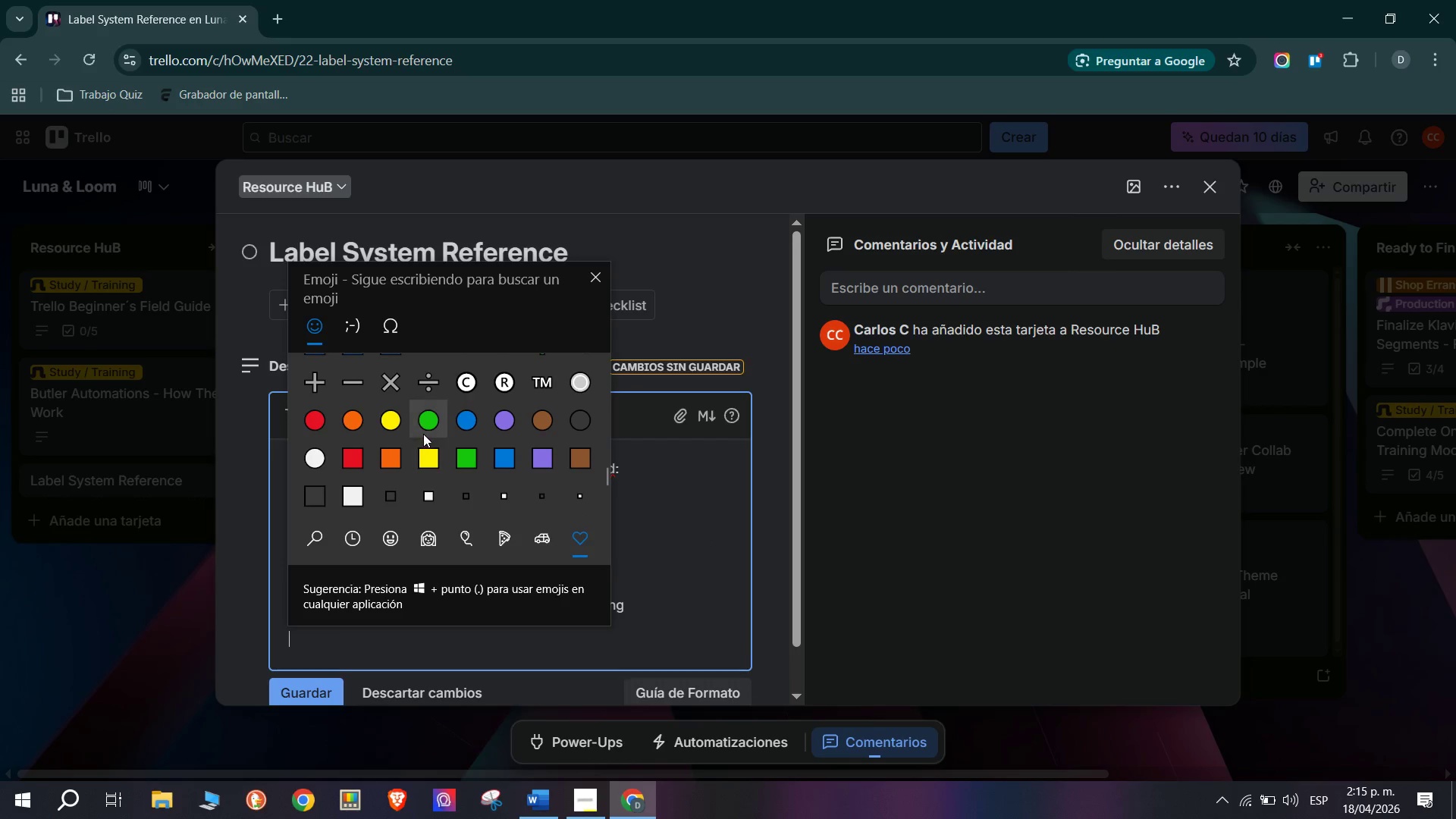 
left_click([423, 434])
 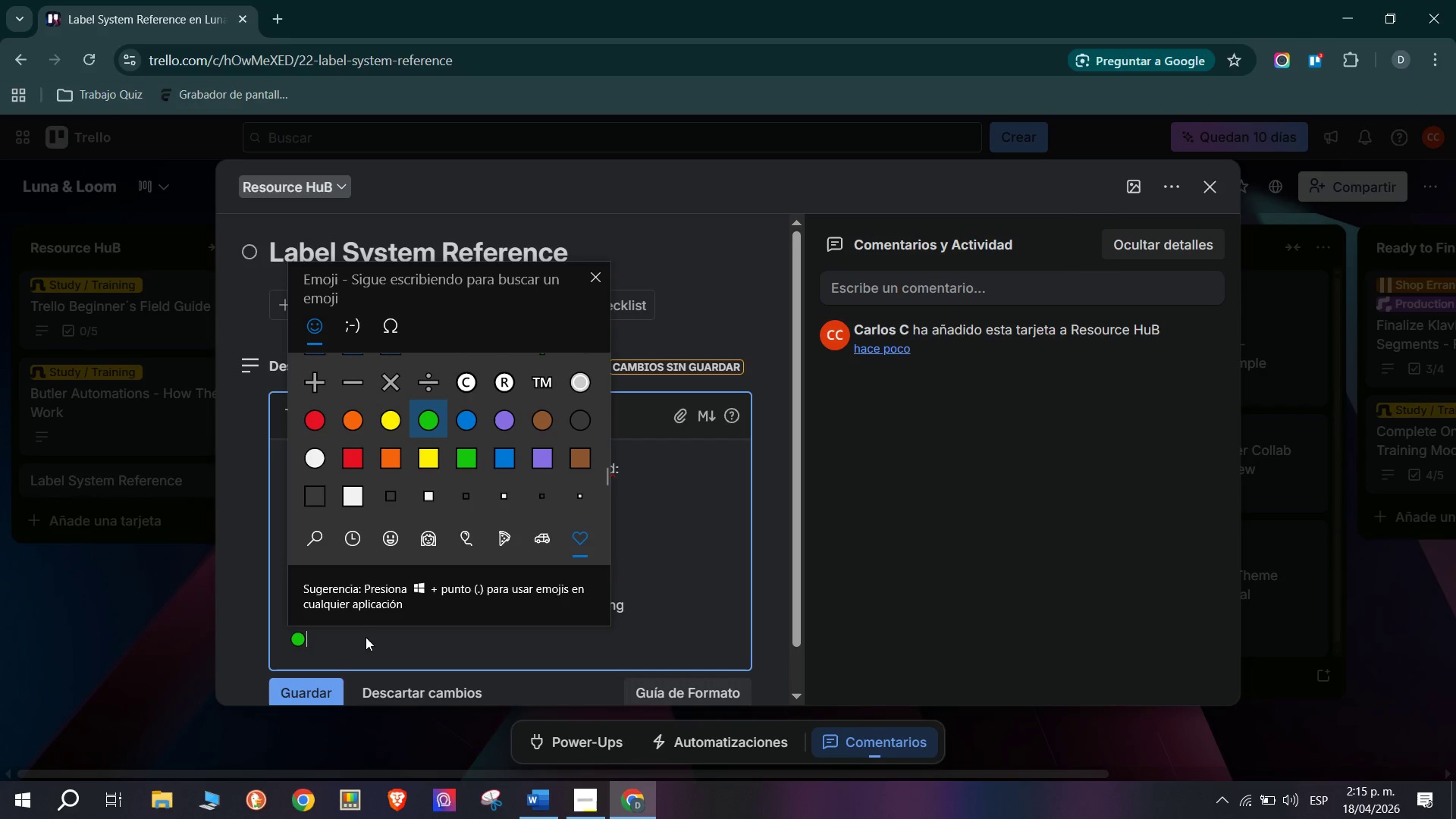 
left_click([366, 652])
 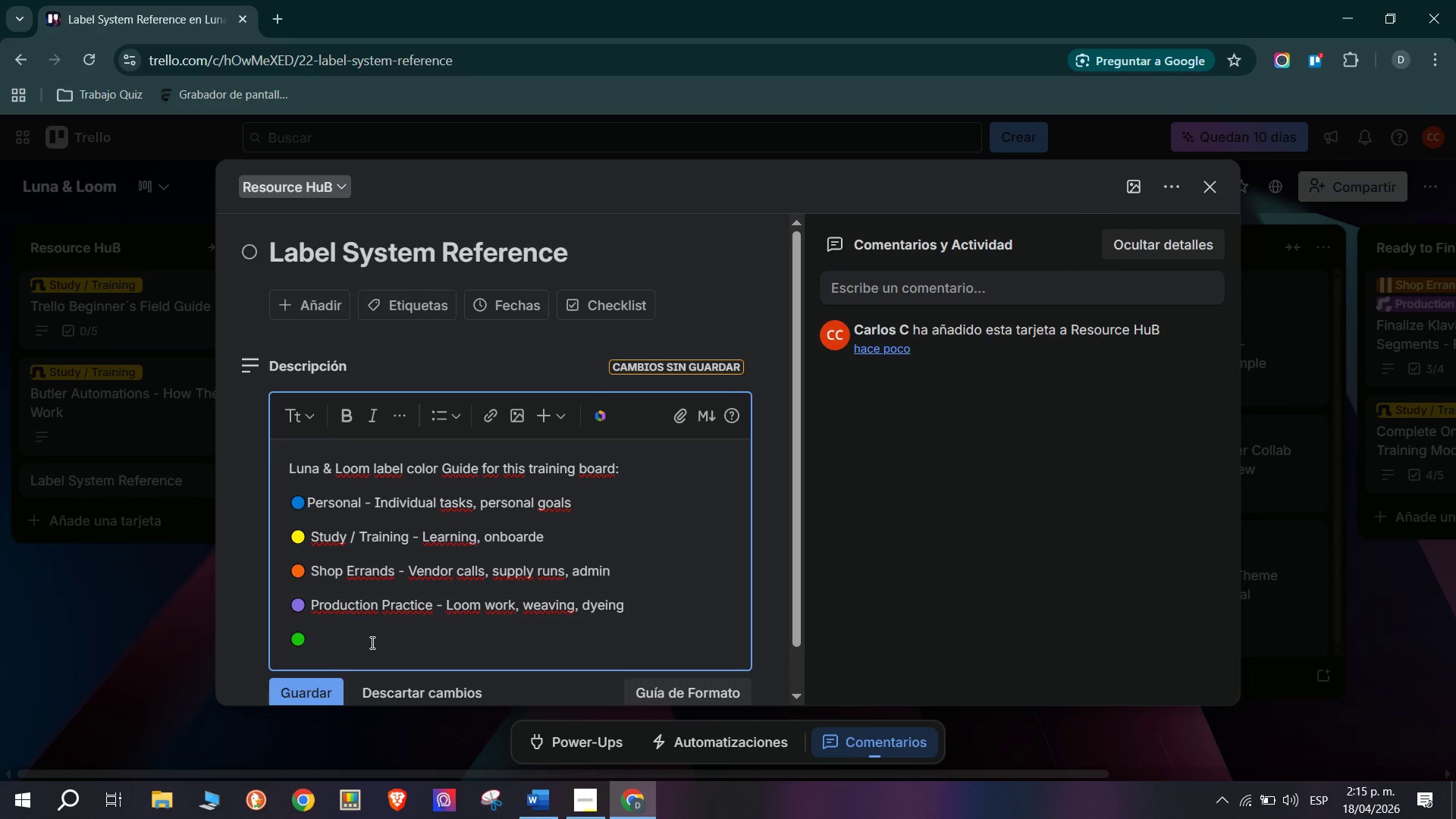 
left_click([371, 642])
 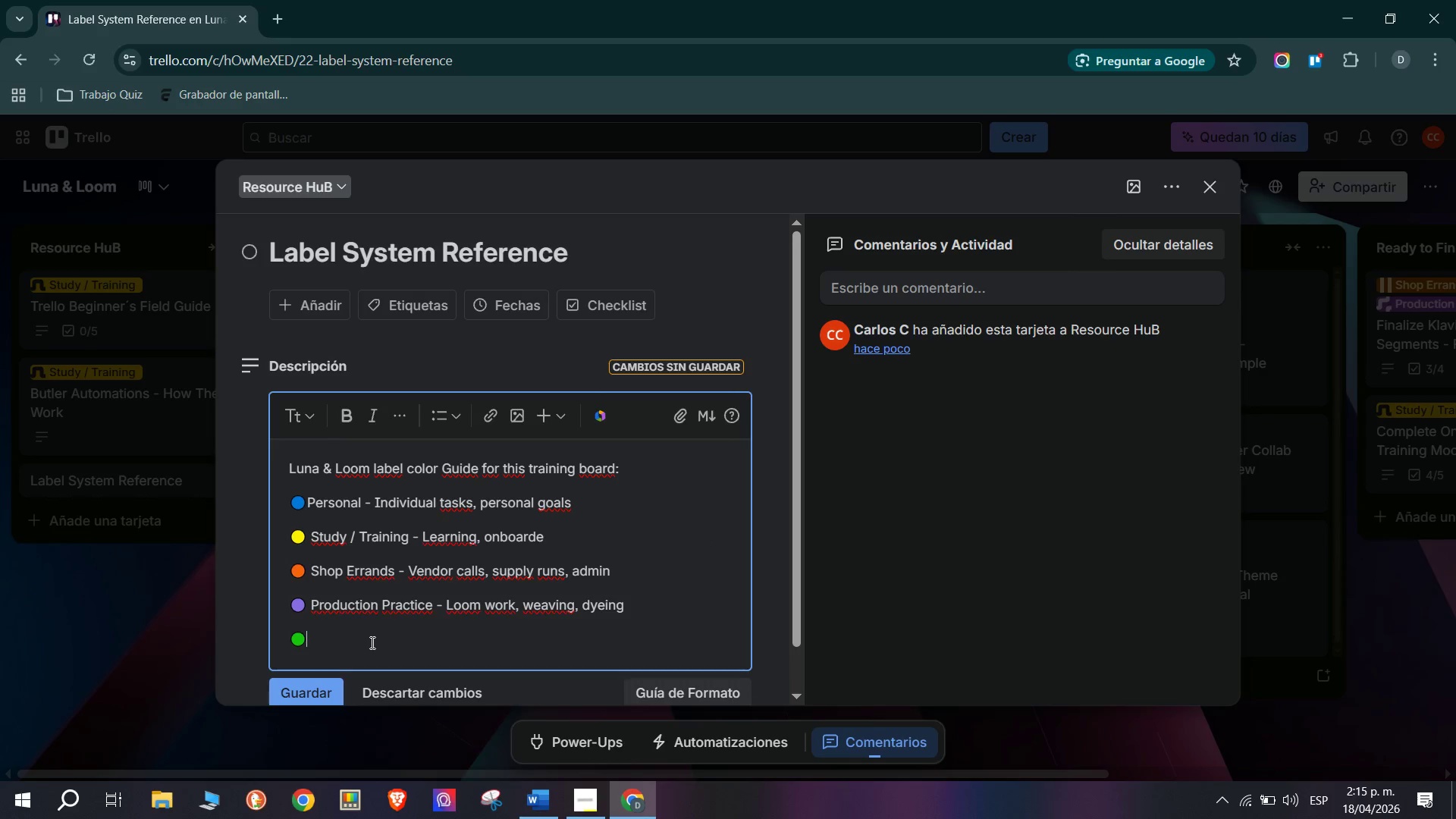 
type( d)
key(Backspace)
type(Done - Auto-applied by Butler when moved to Completed)
 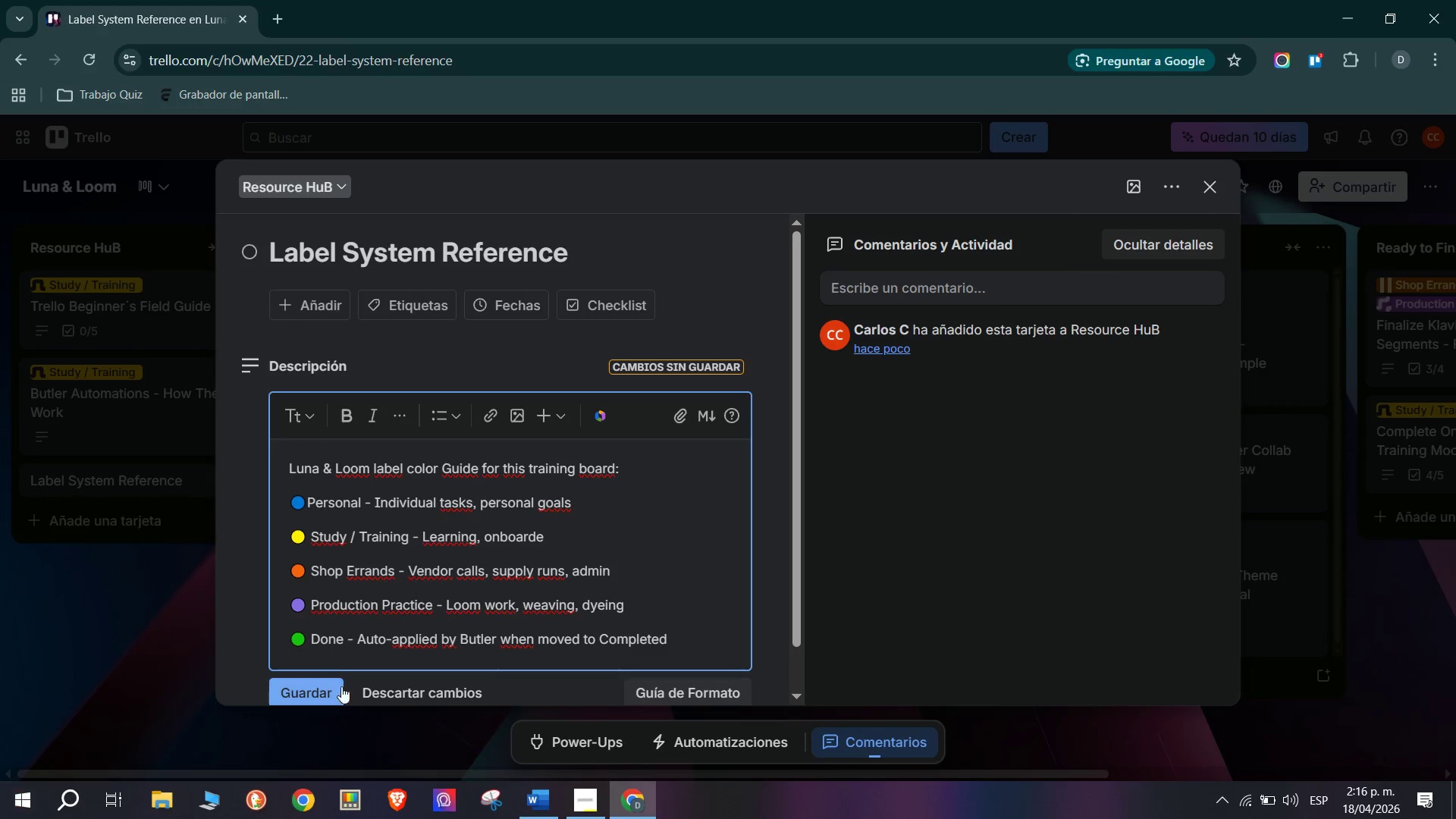 
left_click([316, 686])
 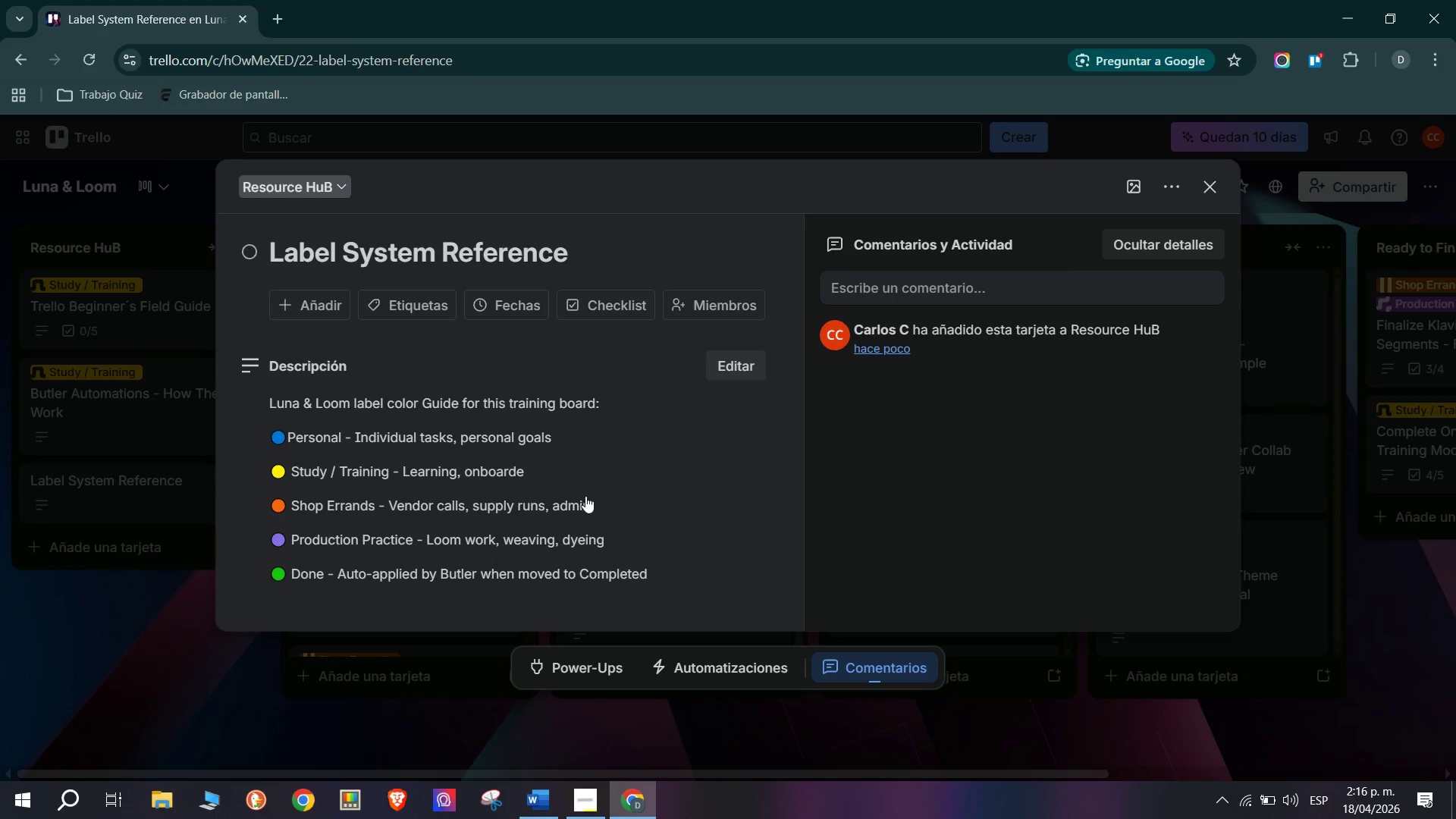 
scroll: coordinate [543, 573], scroll_direction: none, amount: 0.0
 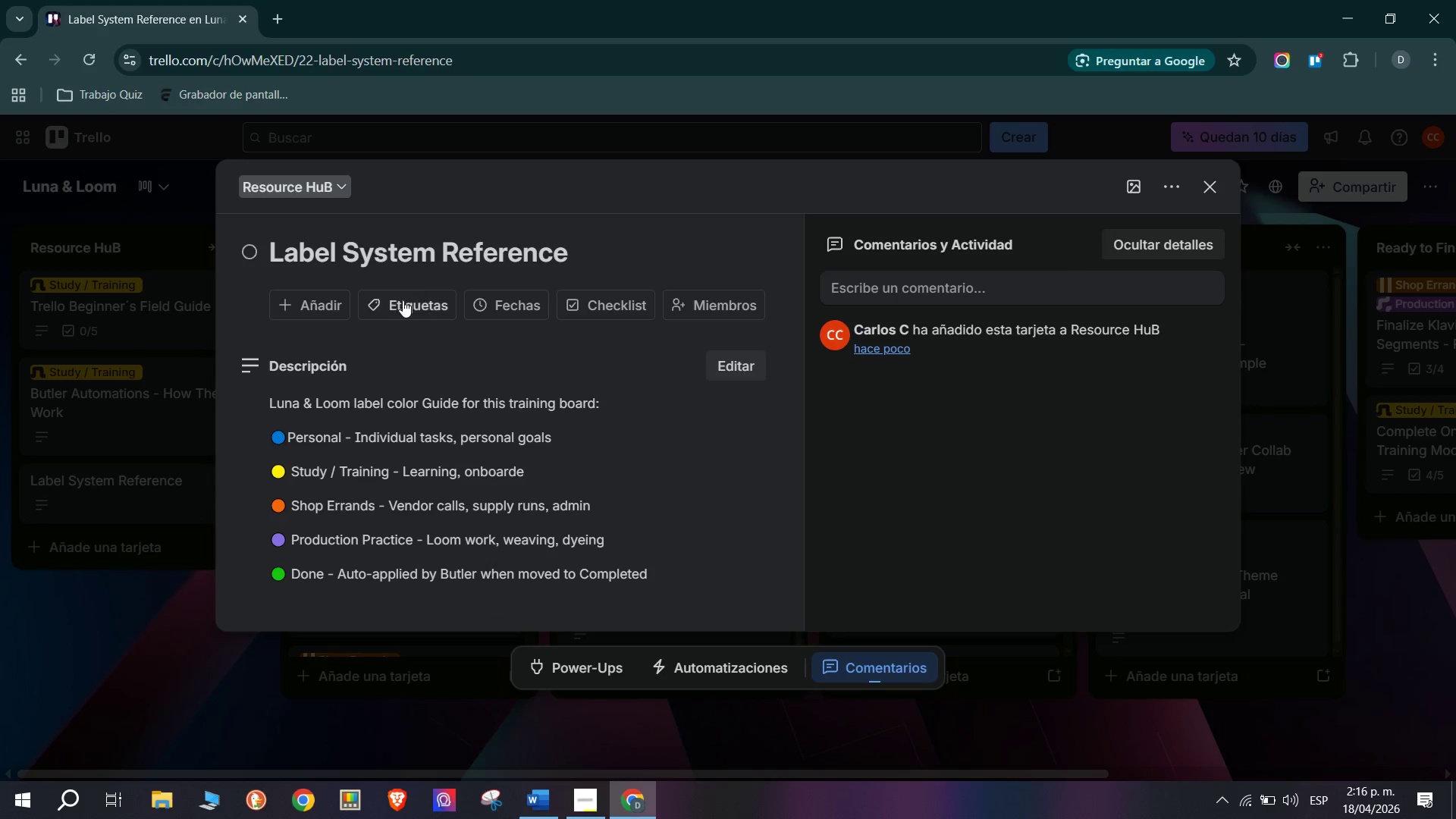 
left_click([399, 305])
 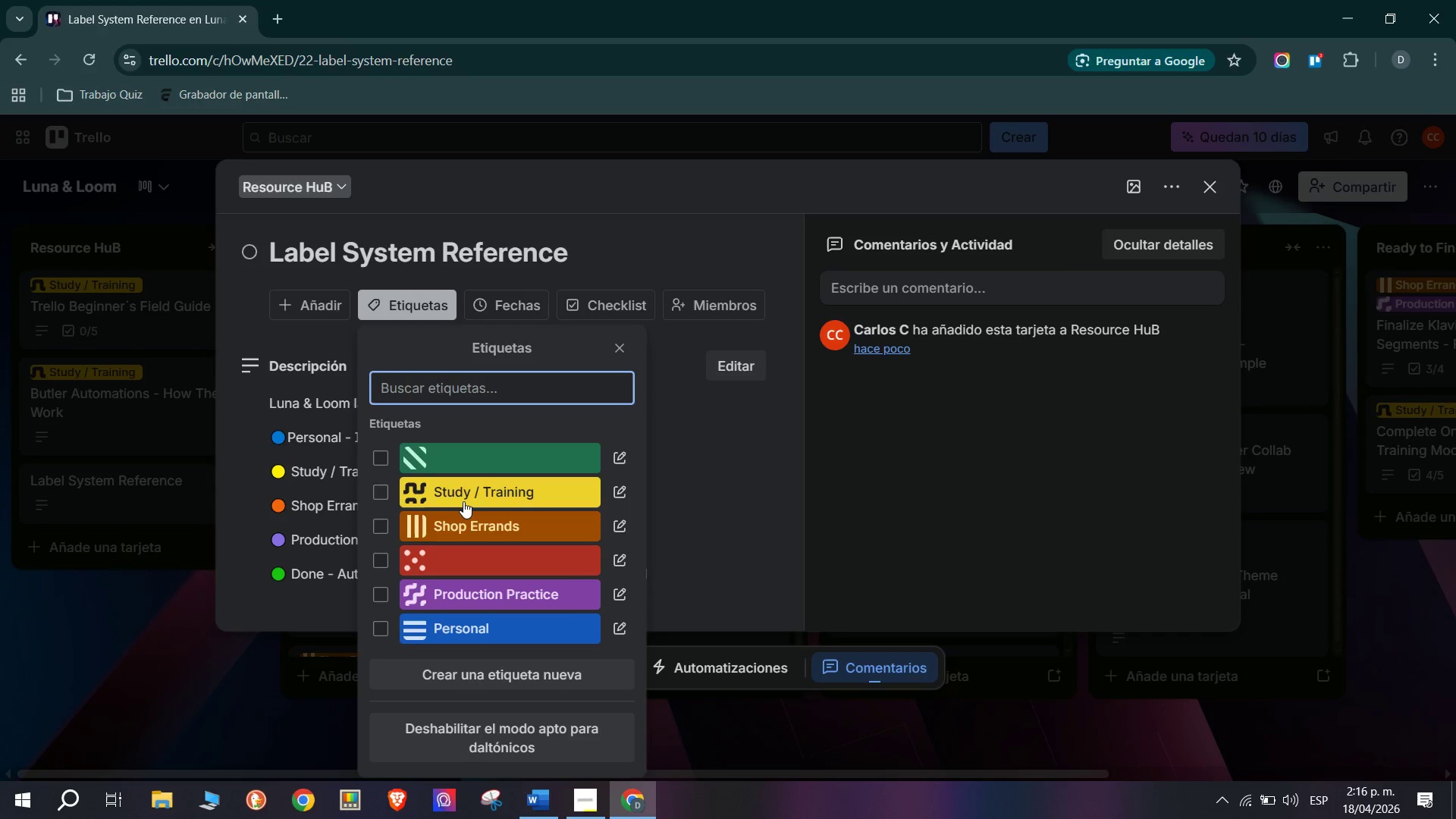 
left_click([463, 501])
 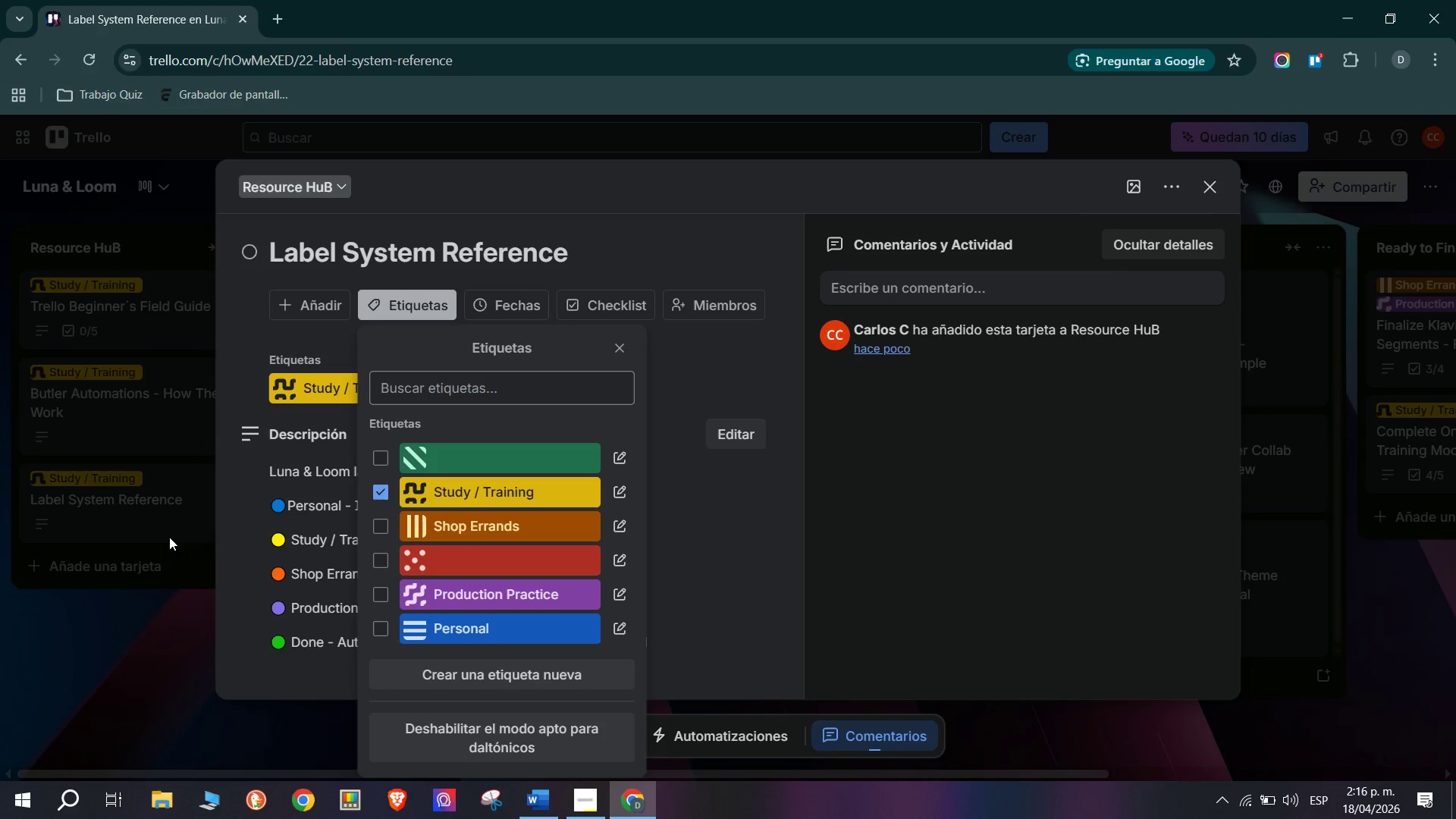 
left_click([214, 519])
 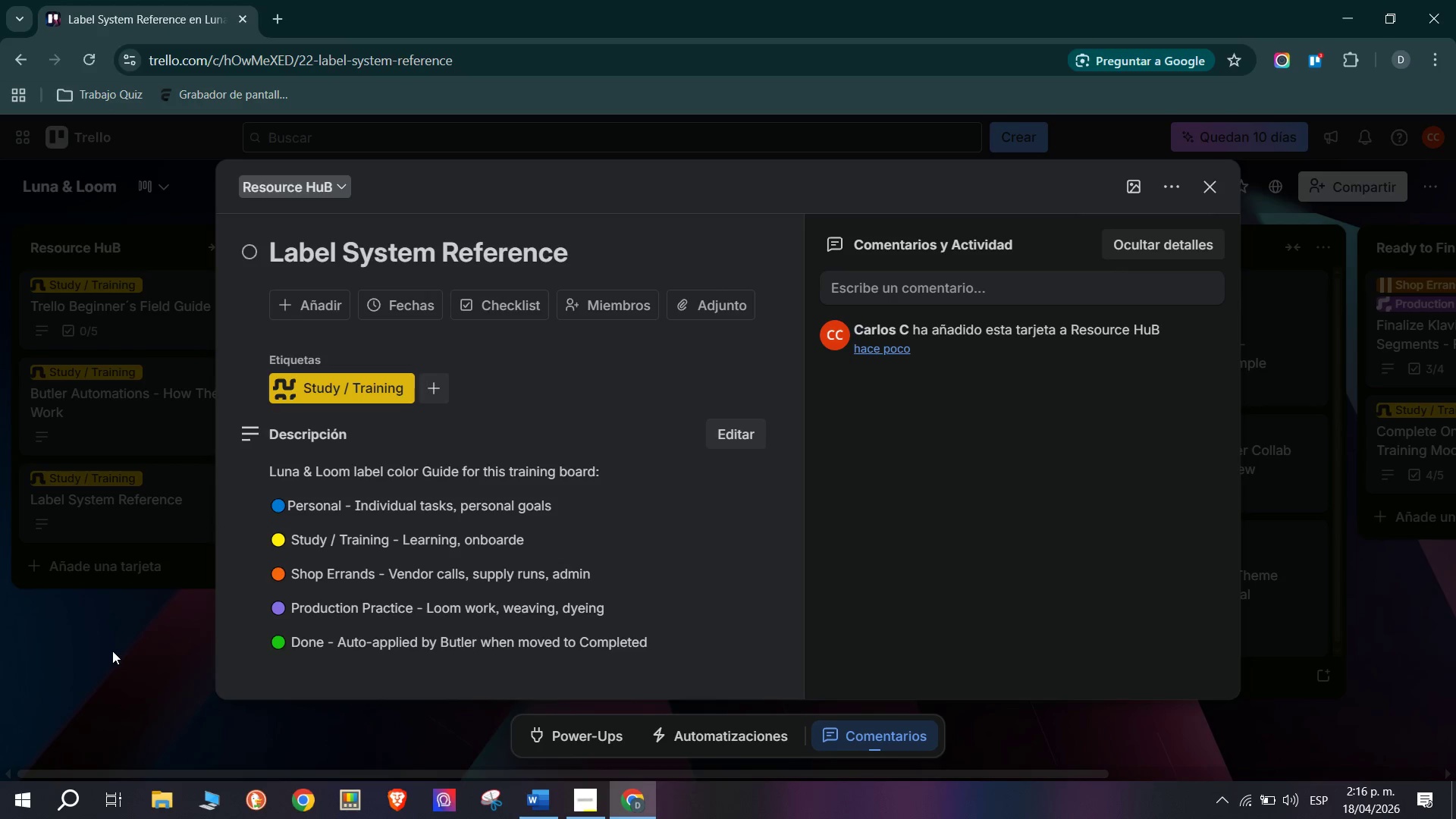 
left_click([112, 651])
 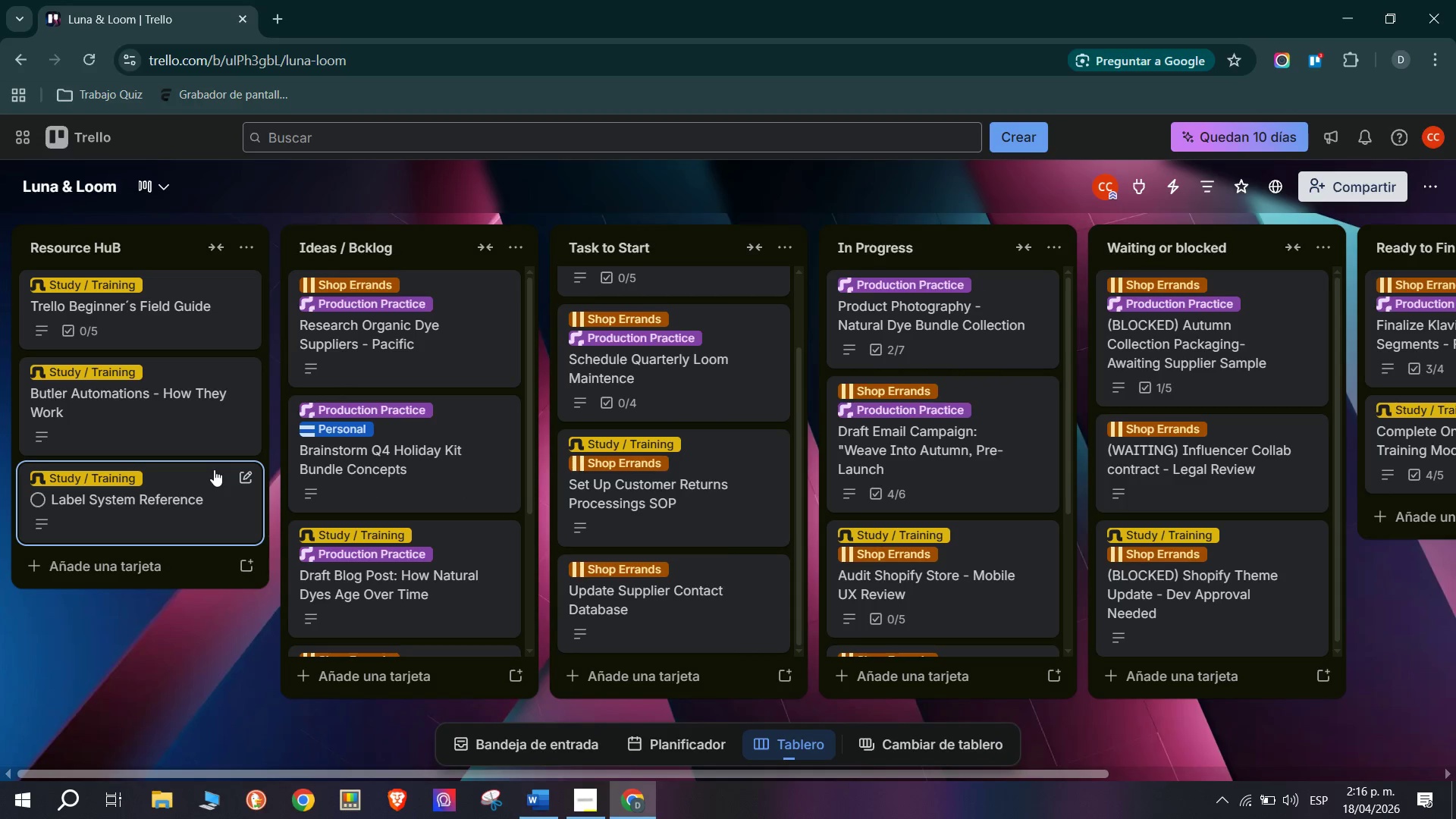 
wait(6.3)
 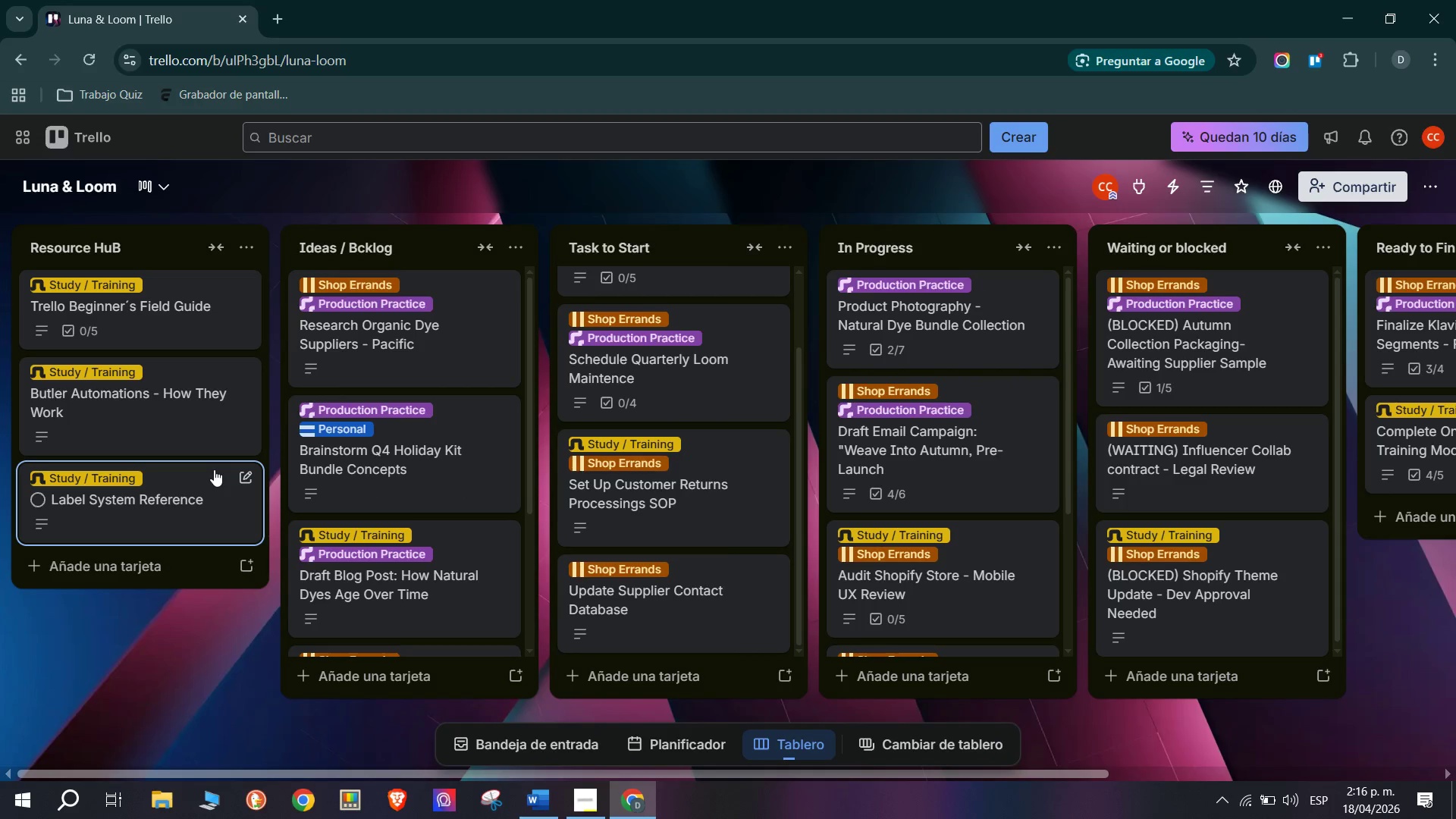 
left_click([71, 569])
 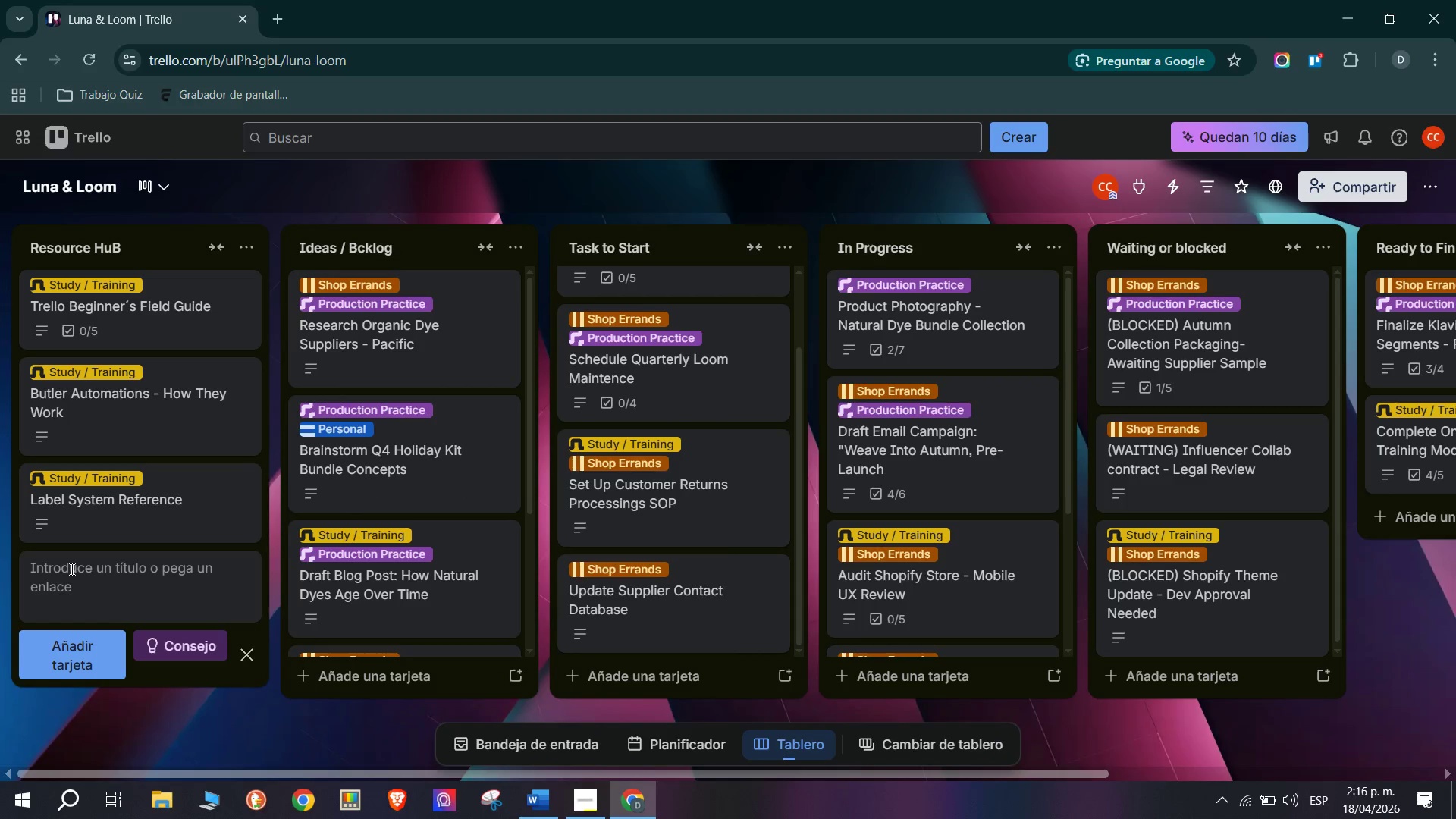 
type(Lua)
key(Backspace)
type(na ^)
 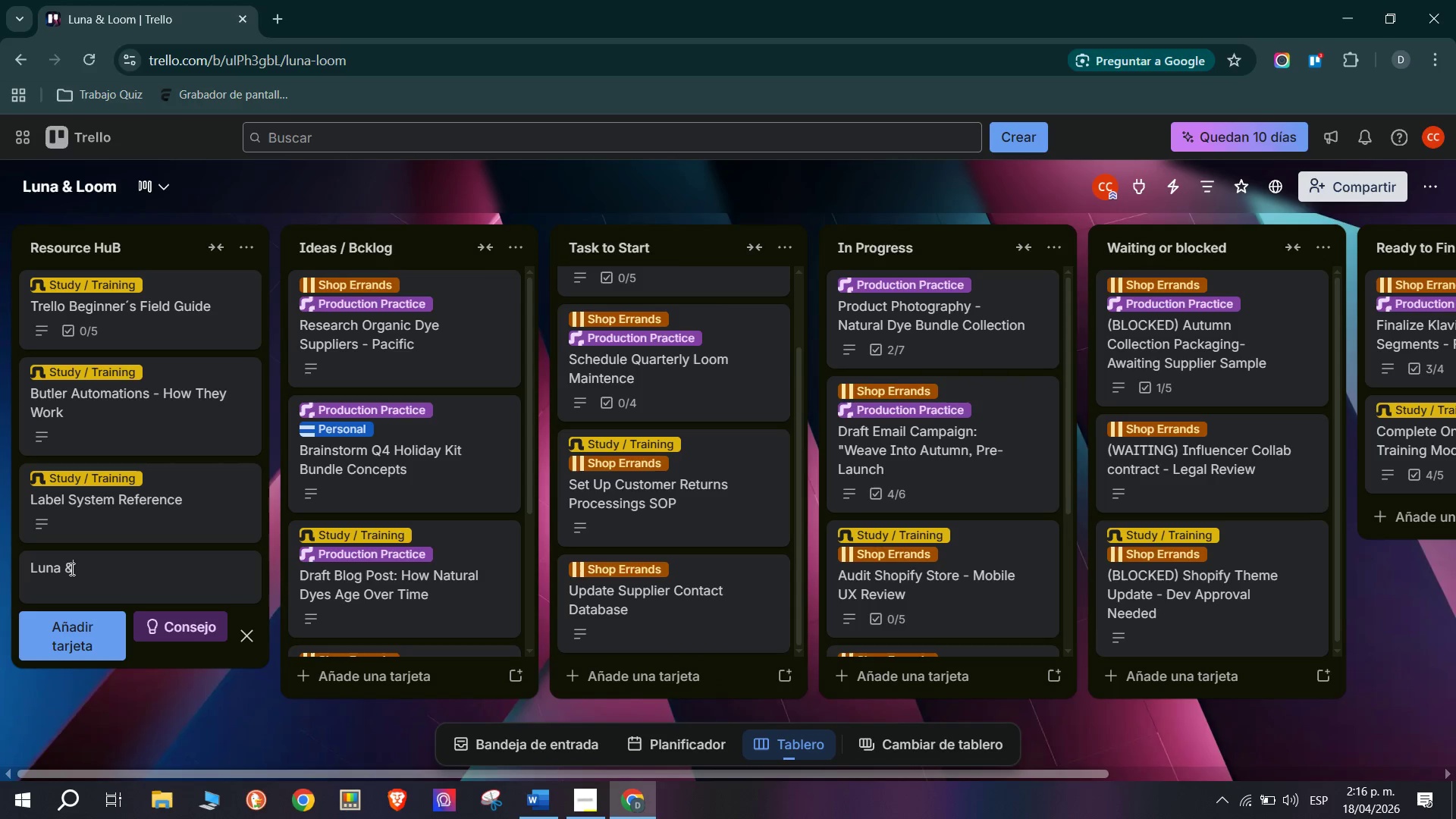 
type( Loom Product Catalog Overview)
 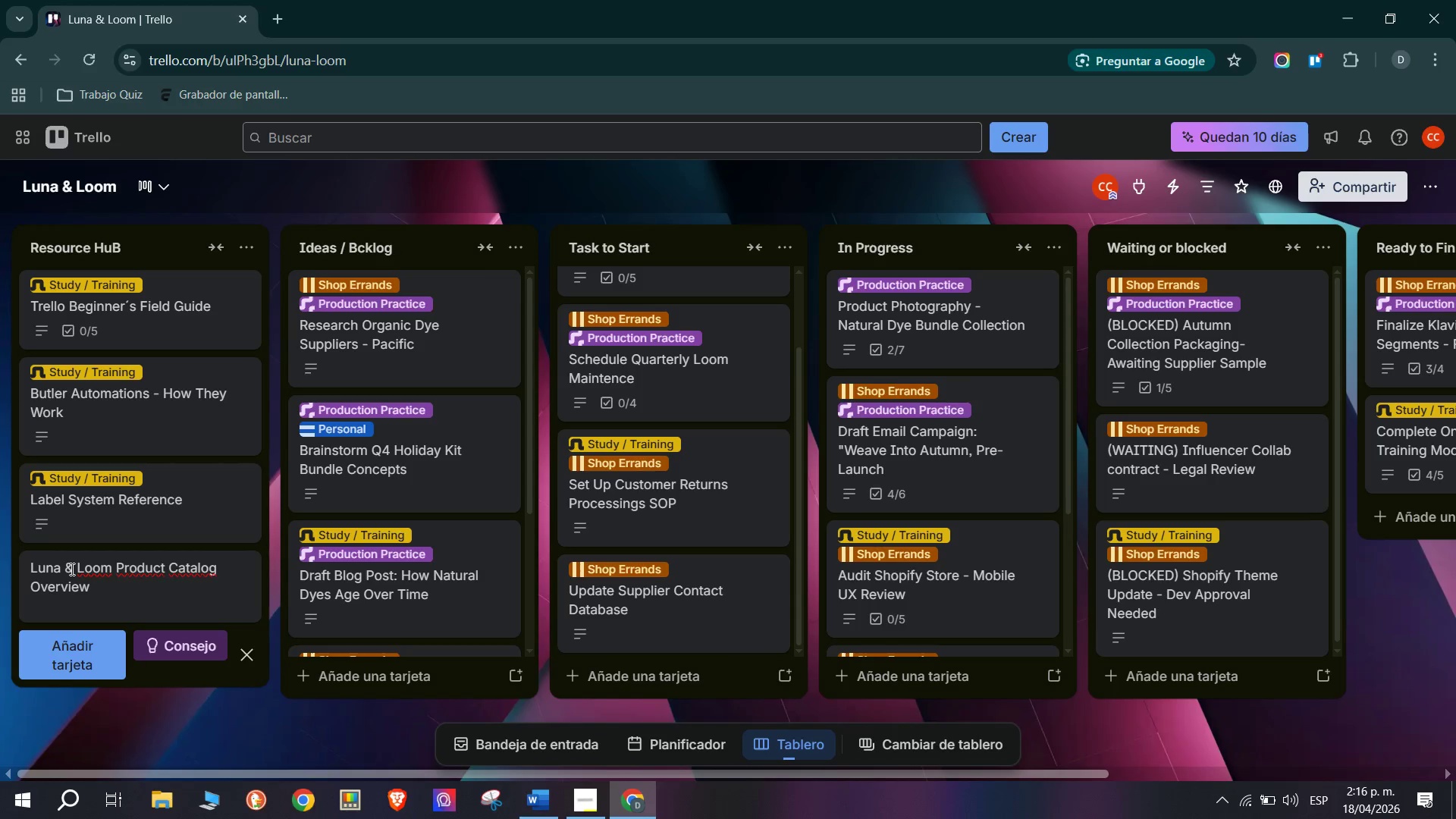 
key(Enter)
 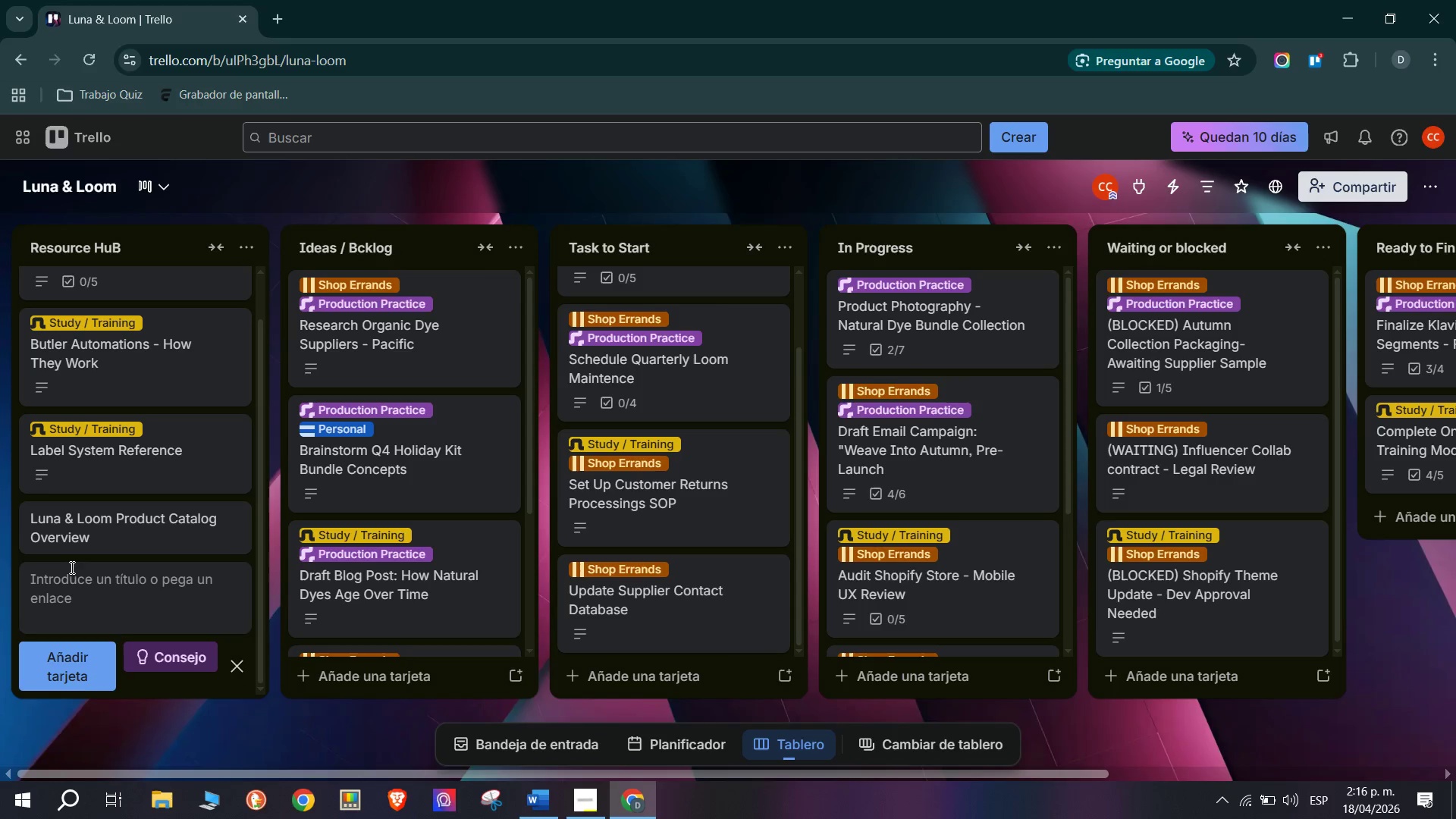 
left_click([111, 526])
 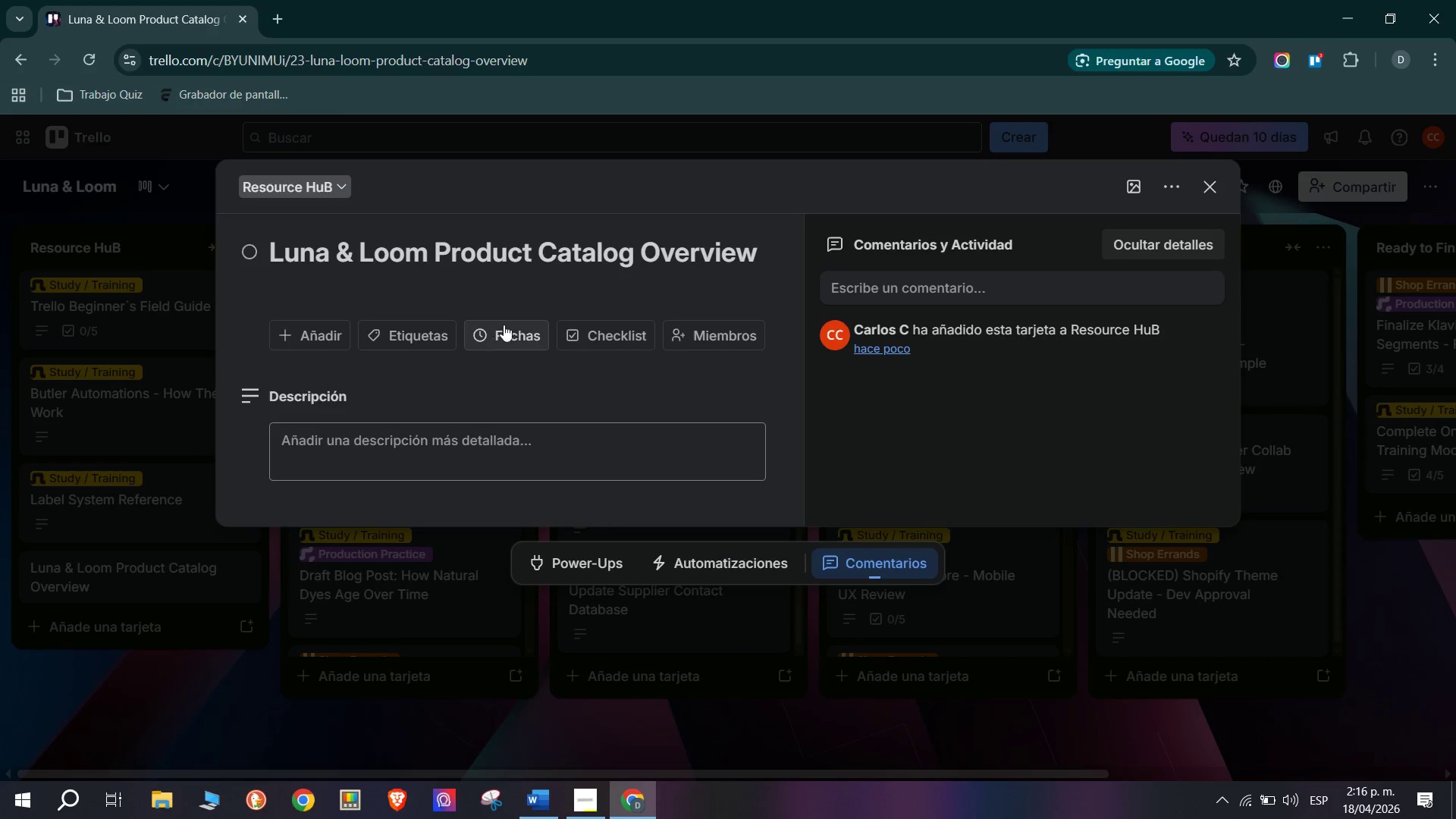 
mouse_move([621, 345])
 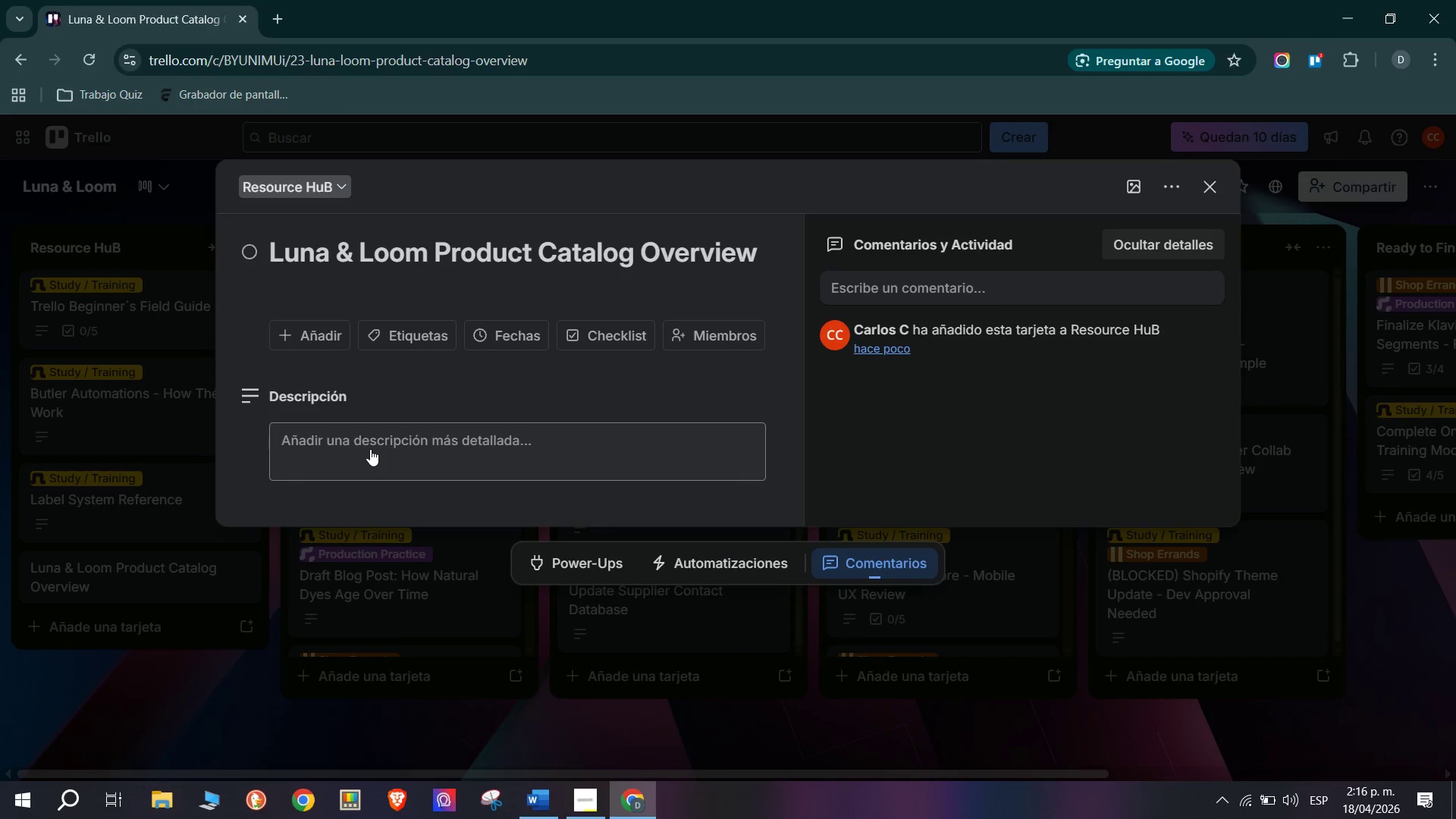 
left_click([370, 449])
 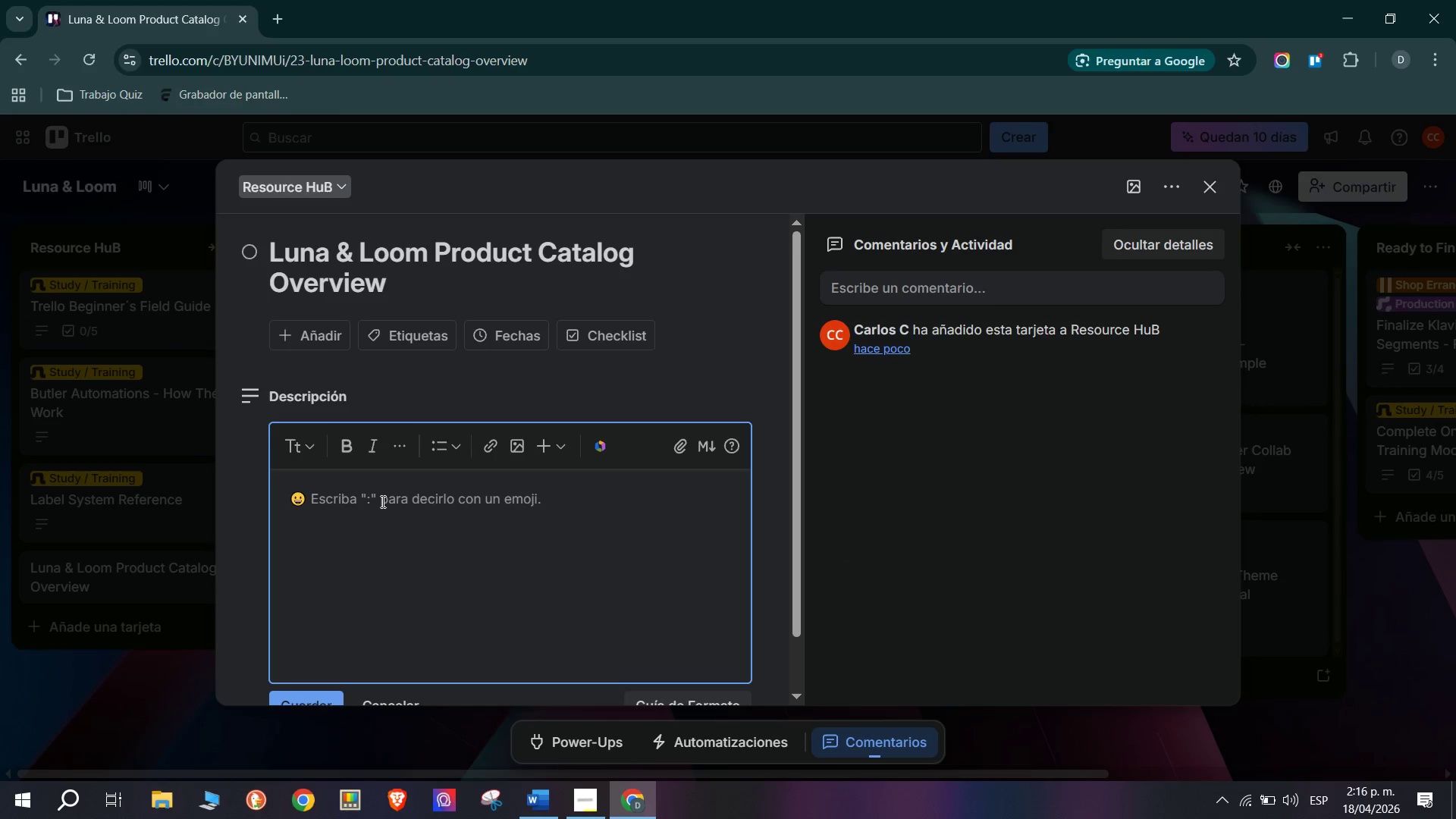 
type(Referen)
 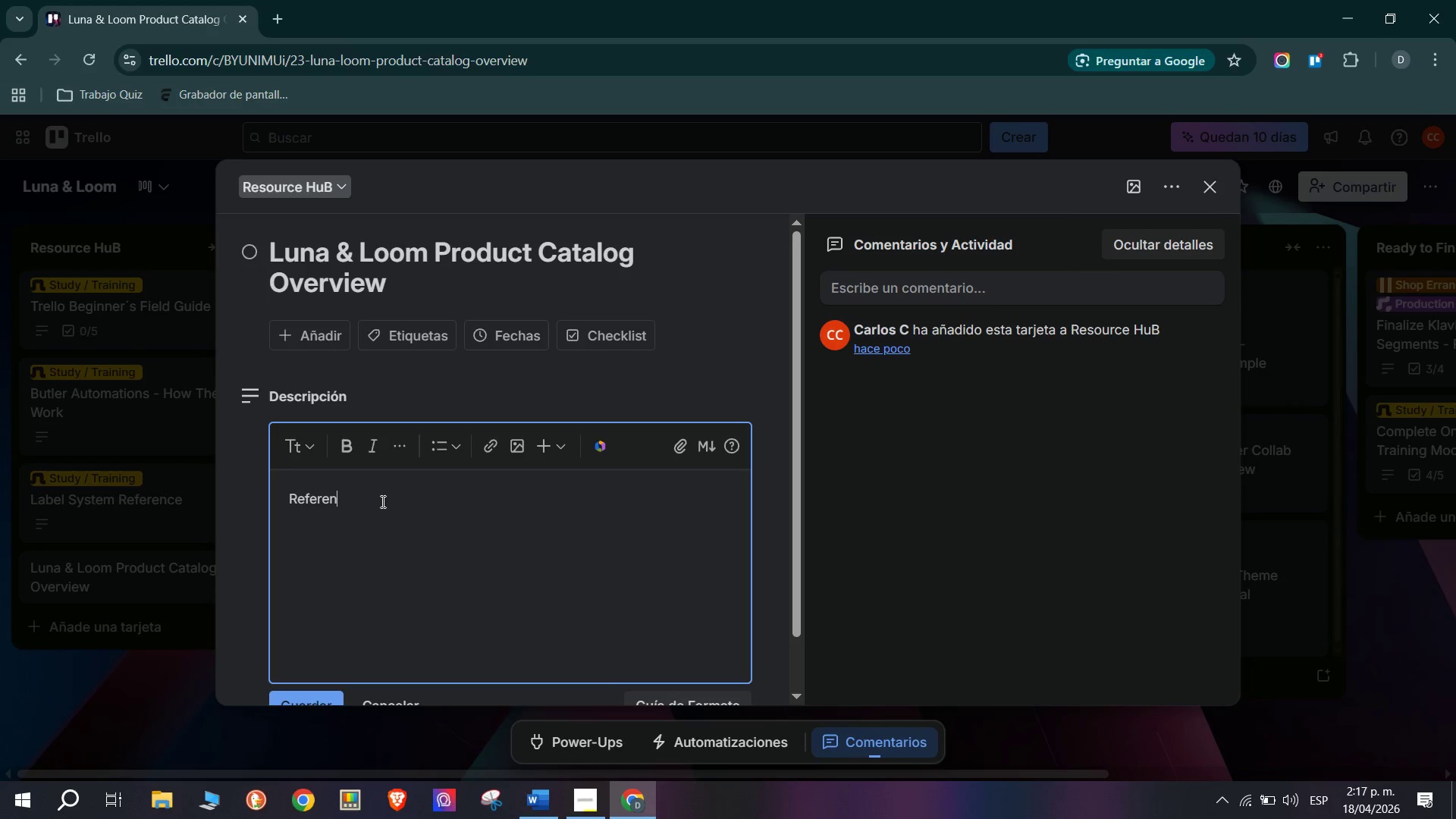 
type(ce a)
key(Backspace)
type(card for new oppe)
key(Backspace)
key(Backspace)
type(erations staff. Our producline> *1( Hand )
key(Backspace)
type(- Loomed the)
key(Backspace)
type(e)
key(Backspace)
 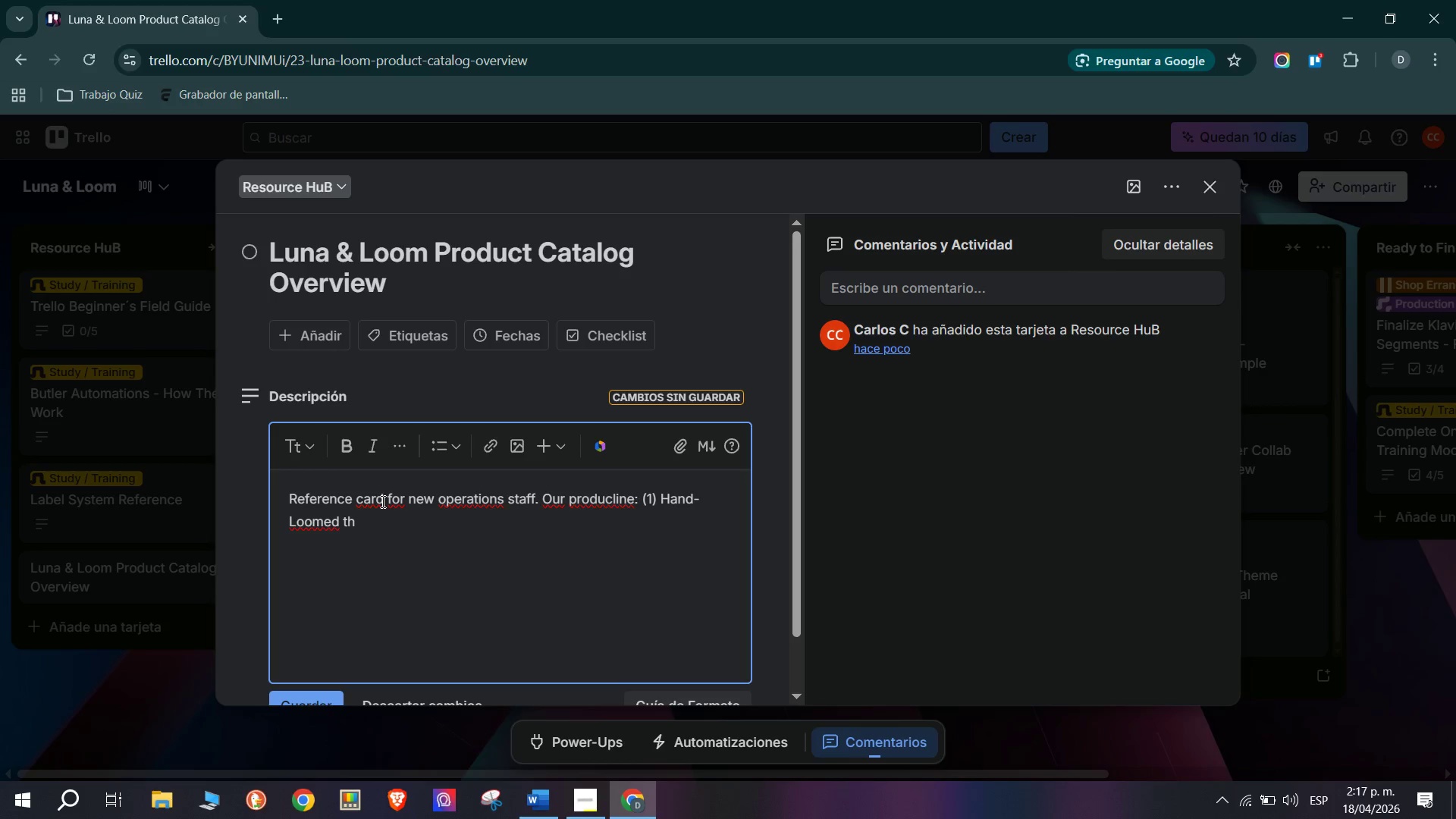 
wait(6.02)
 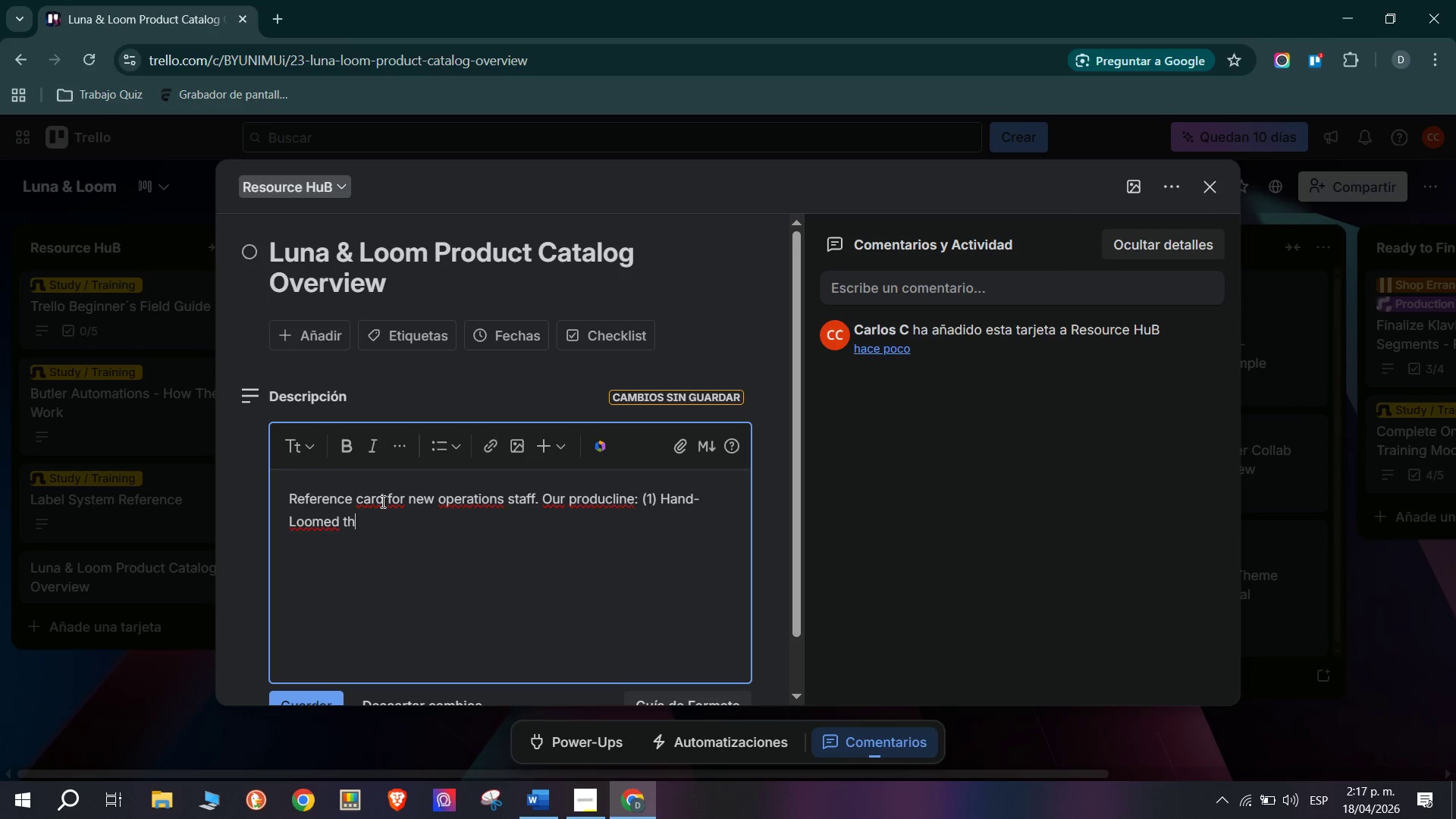 
type(row blankets merino ^ alpace)
 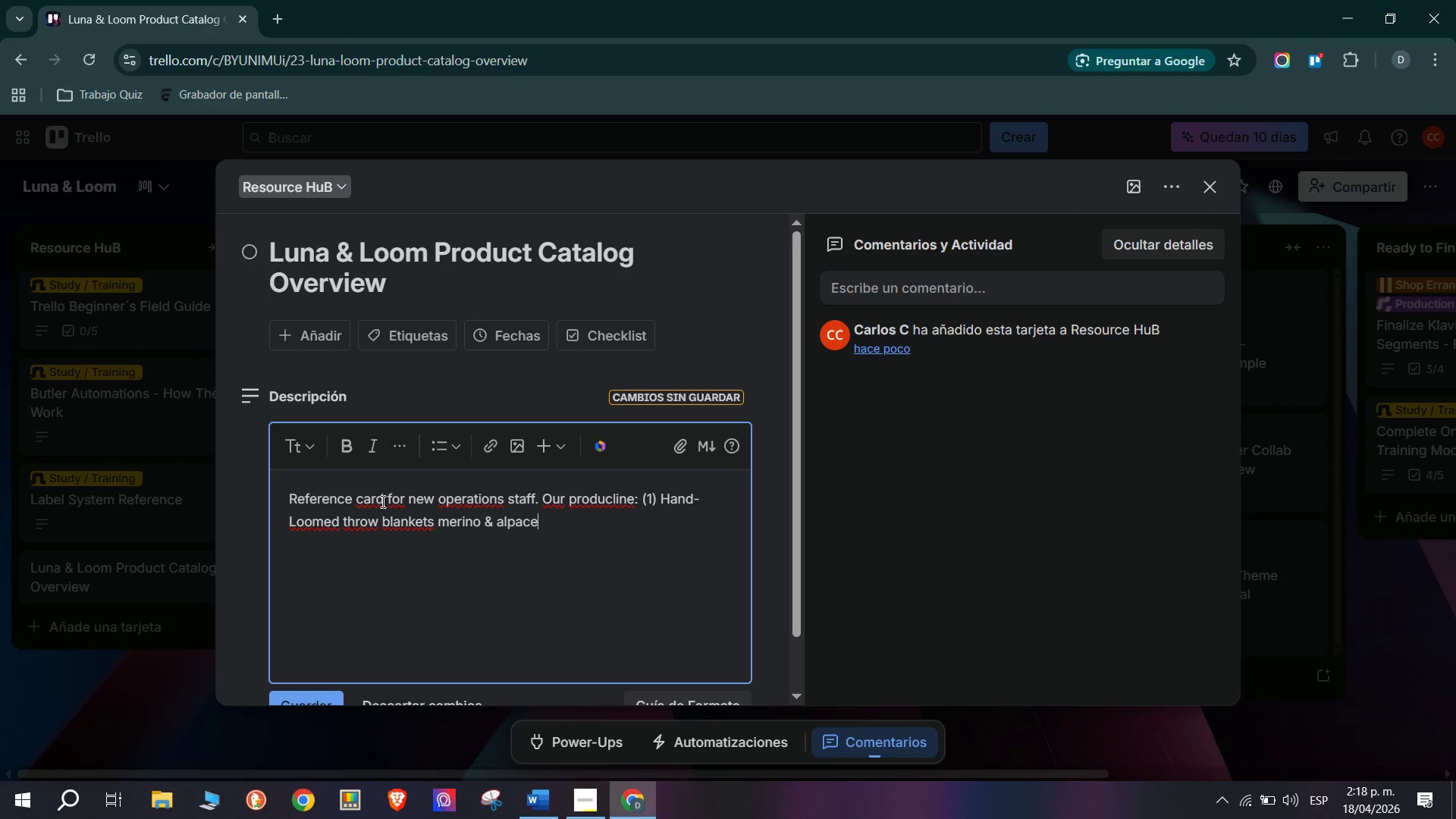 
key(Backspace)
type(a blends. )
 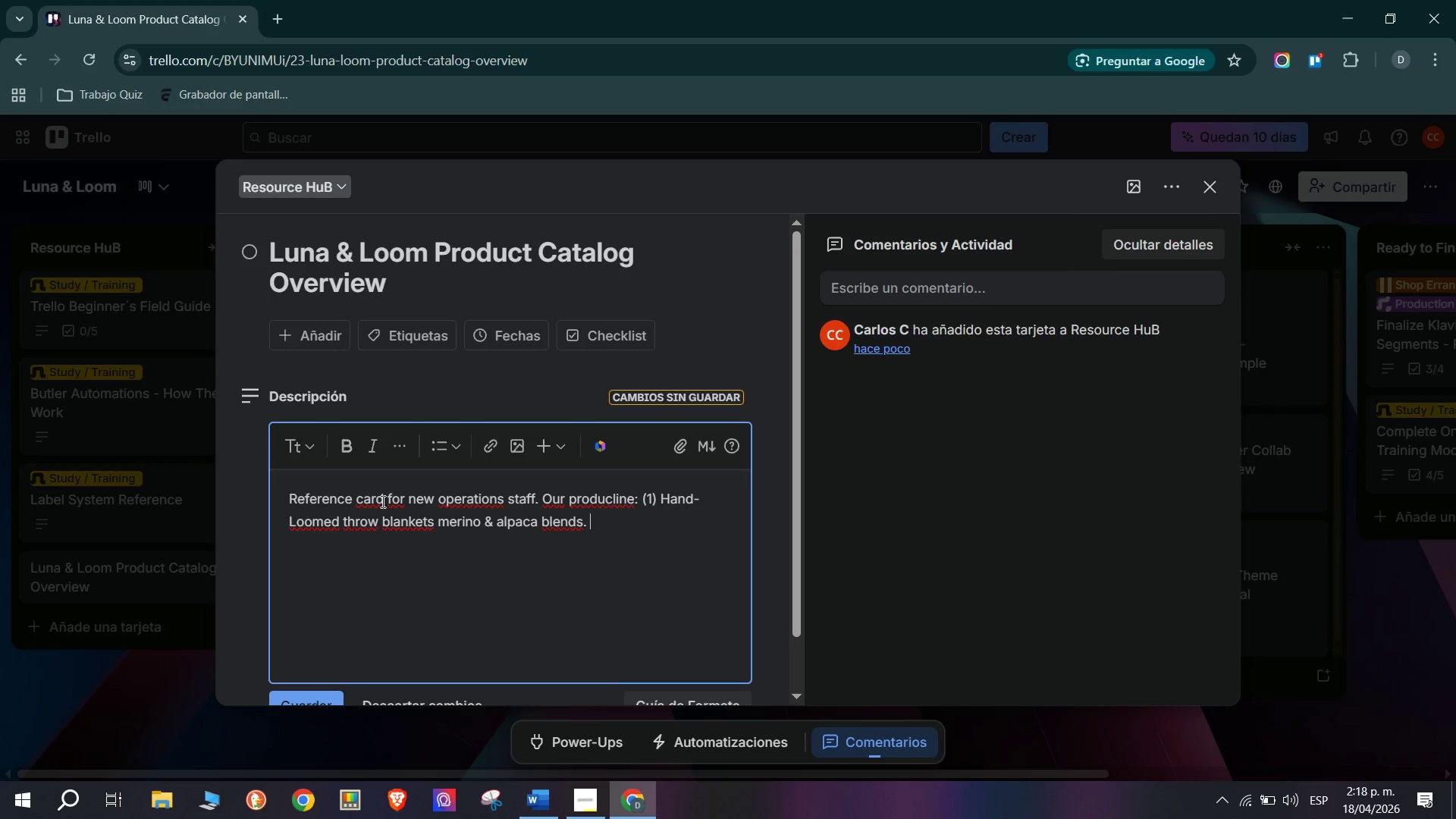 
hold_key(key=ShiftRight, duration=1.5)
 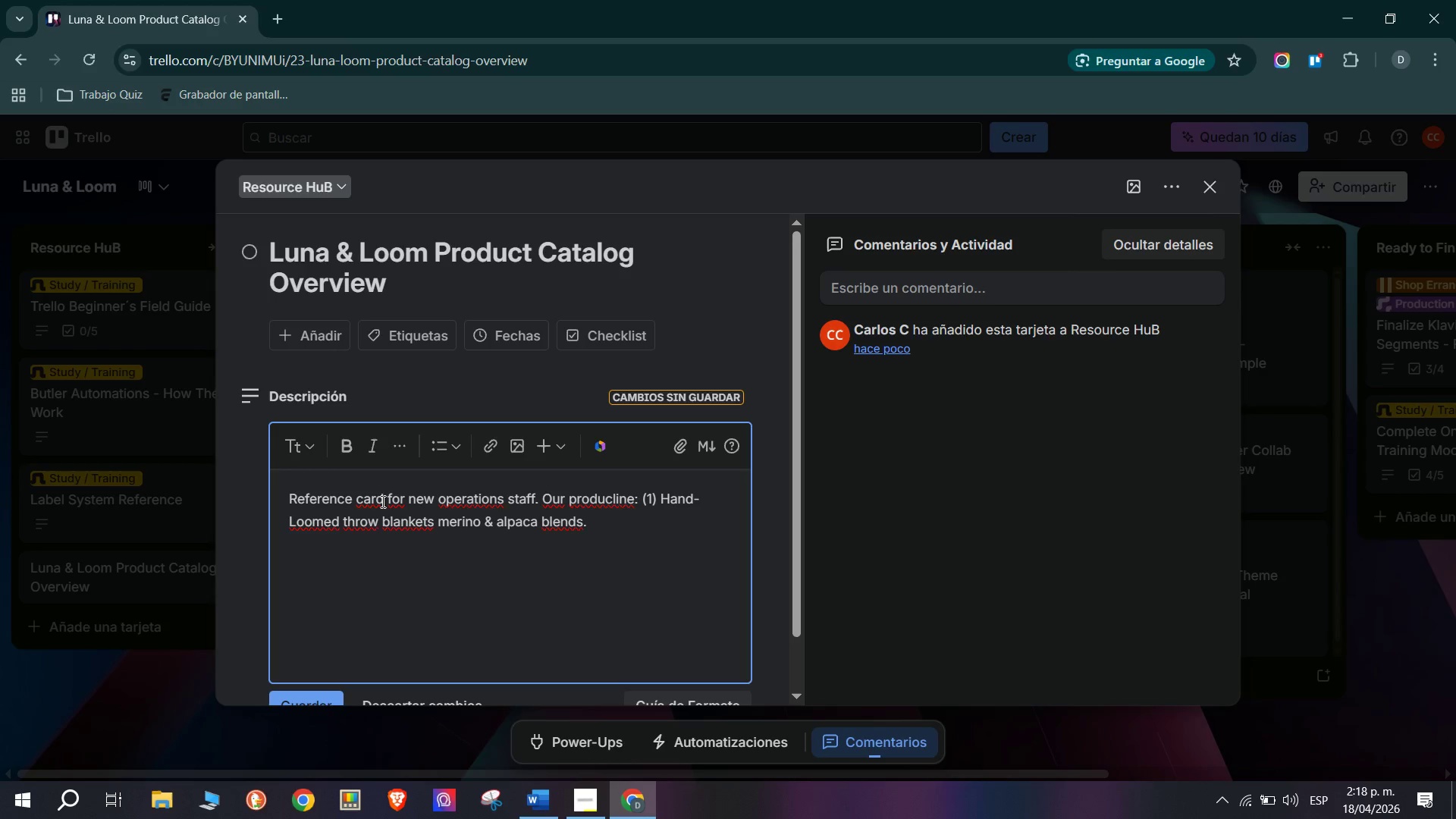 
type(*2()
 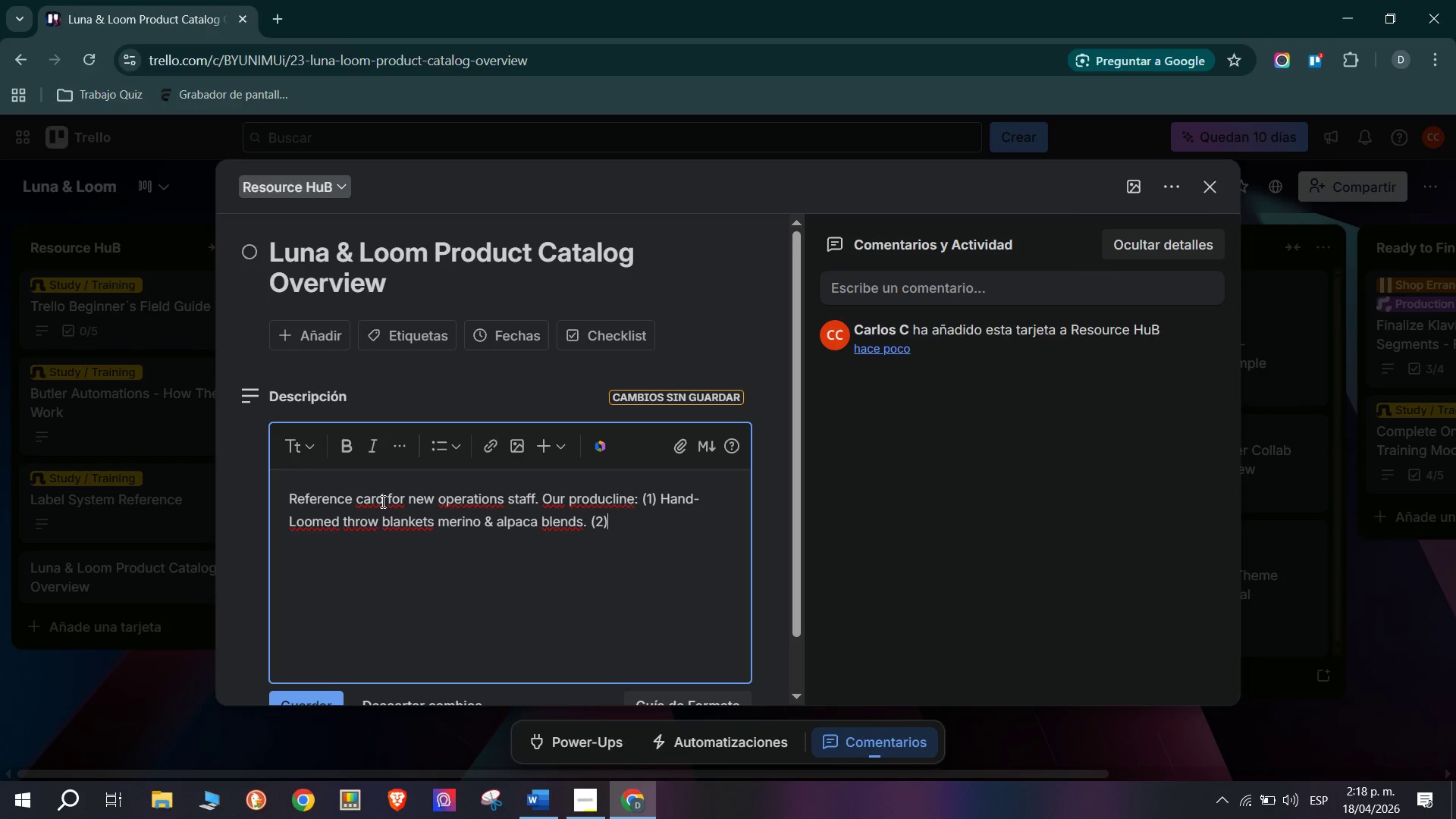 
wait(11.34)
 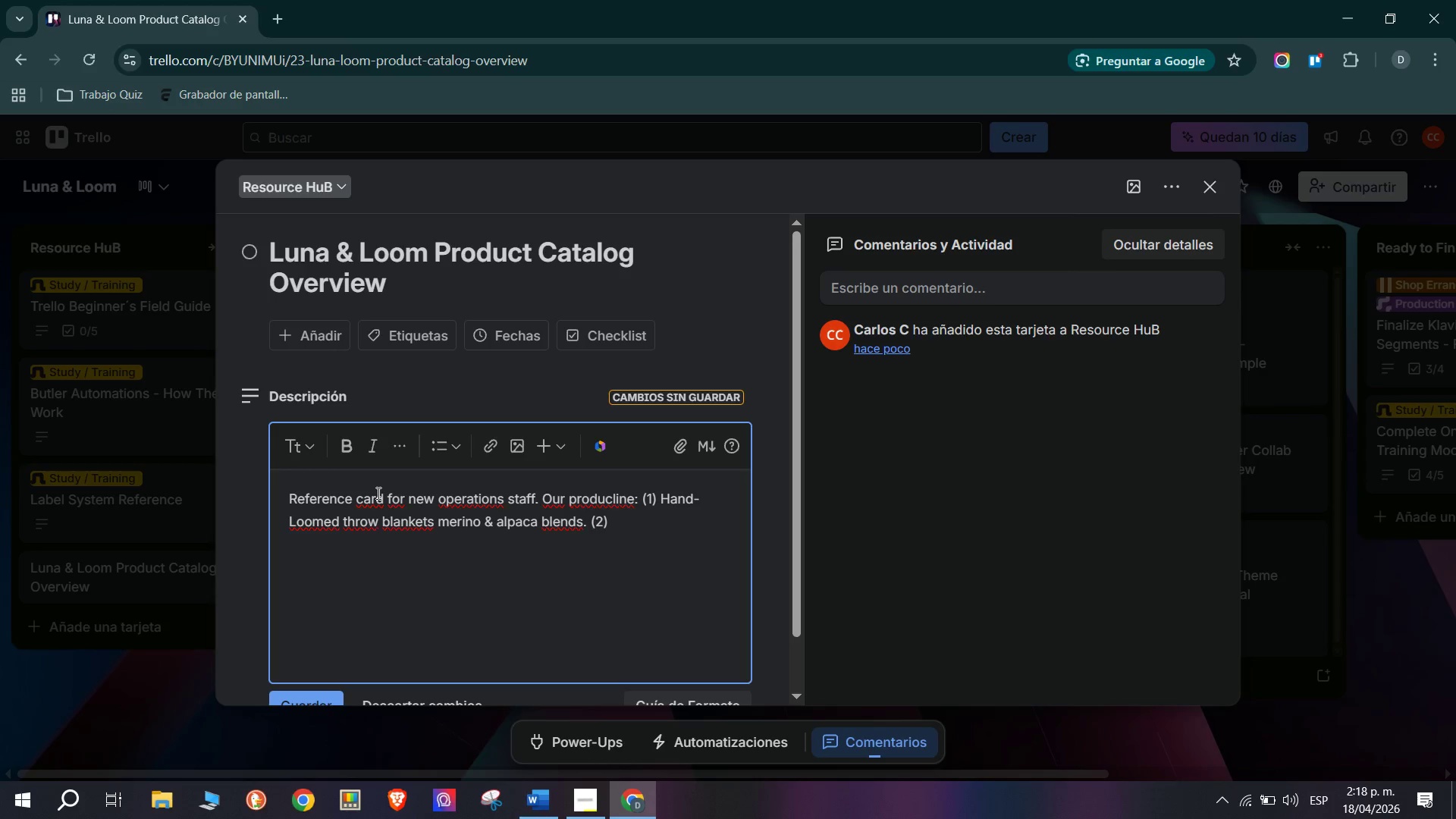 
left_click([585, 801])